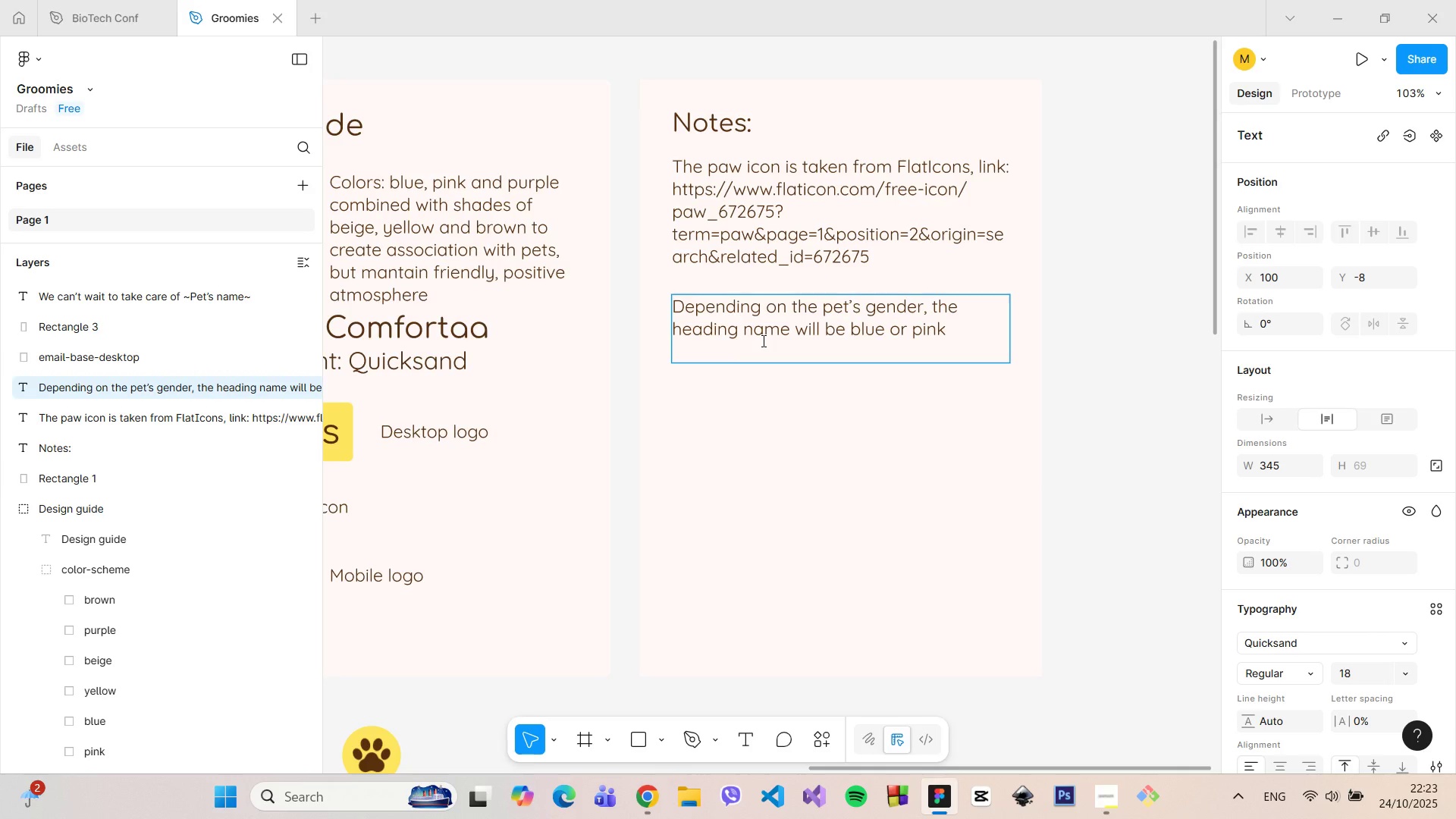 
key(Backspace)
 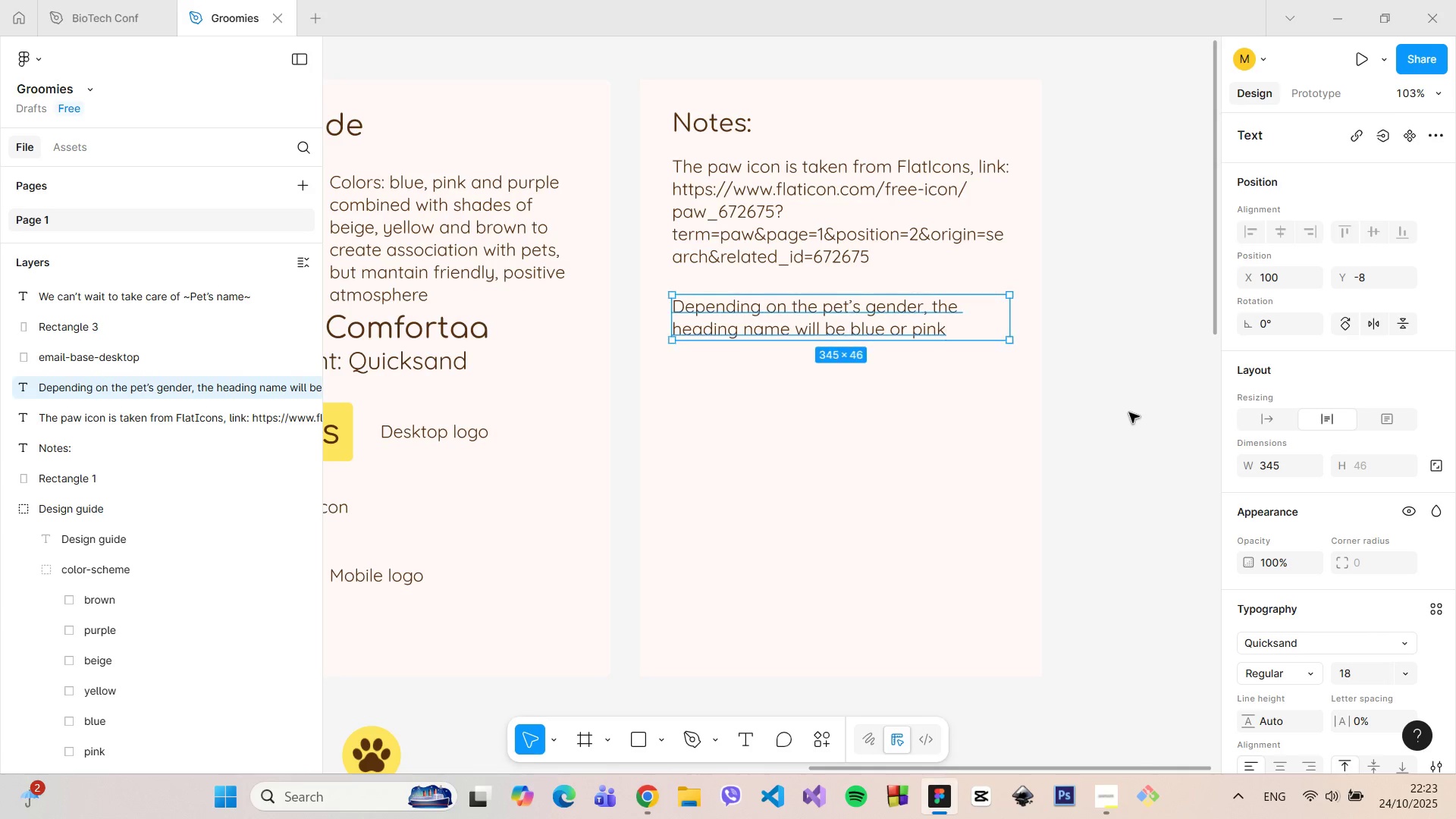 
double_click([1116, 394])
 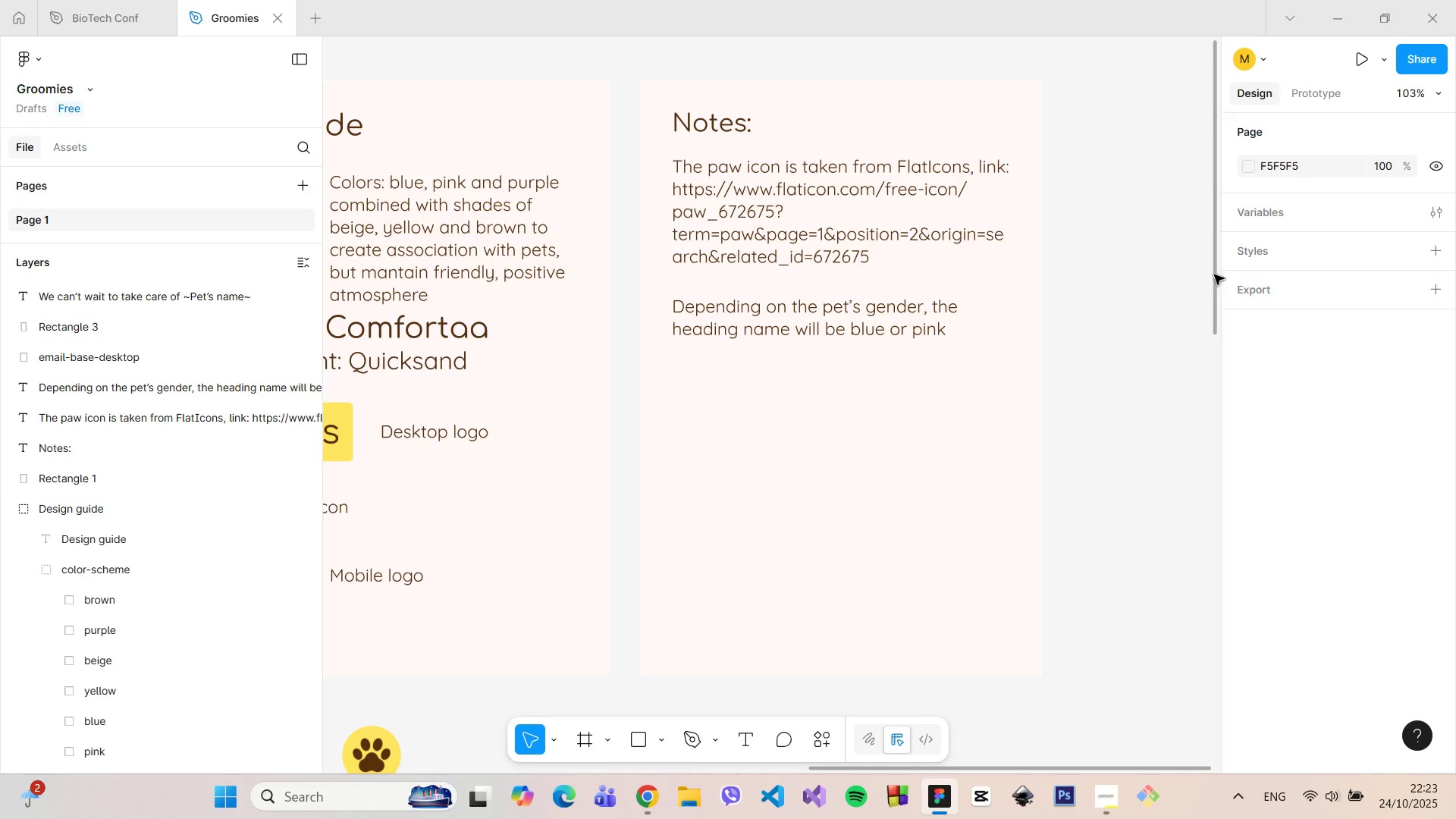 
double_click([792, 326])
 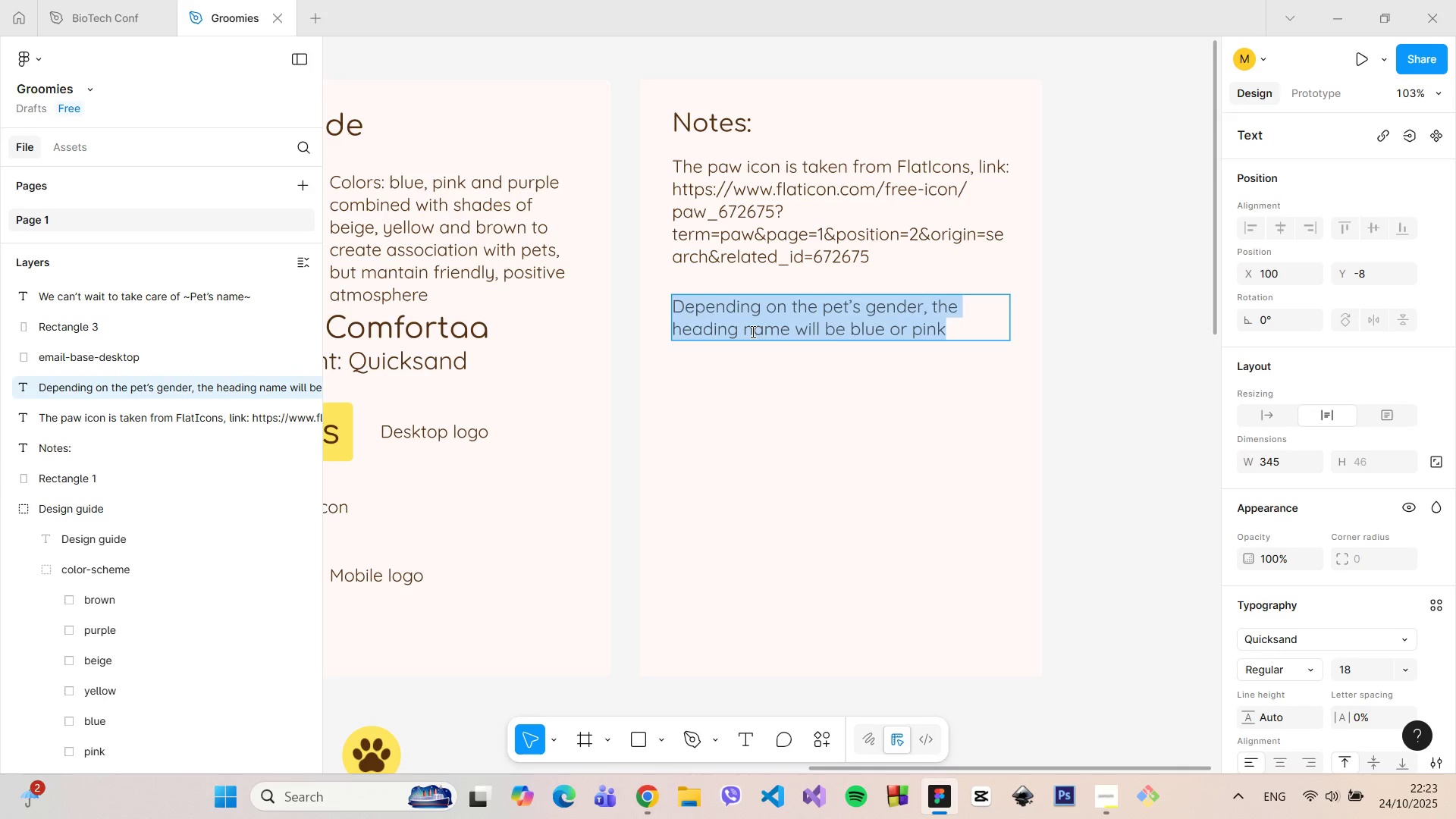 
triple_click([752, 331])
 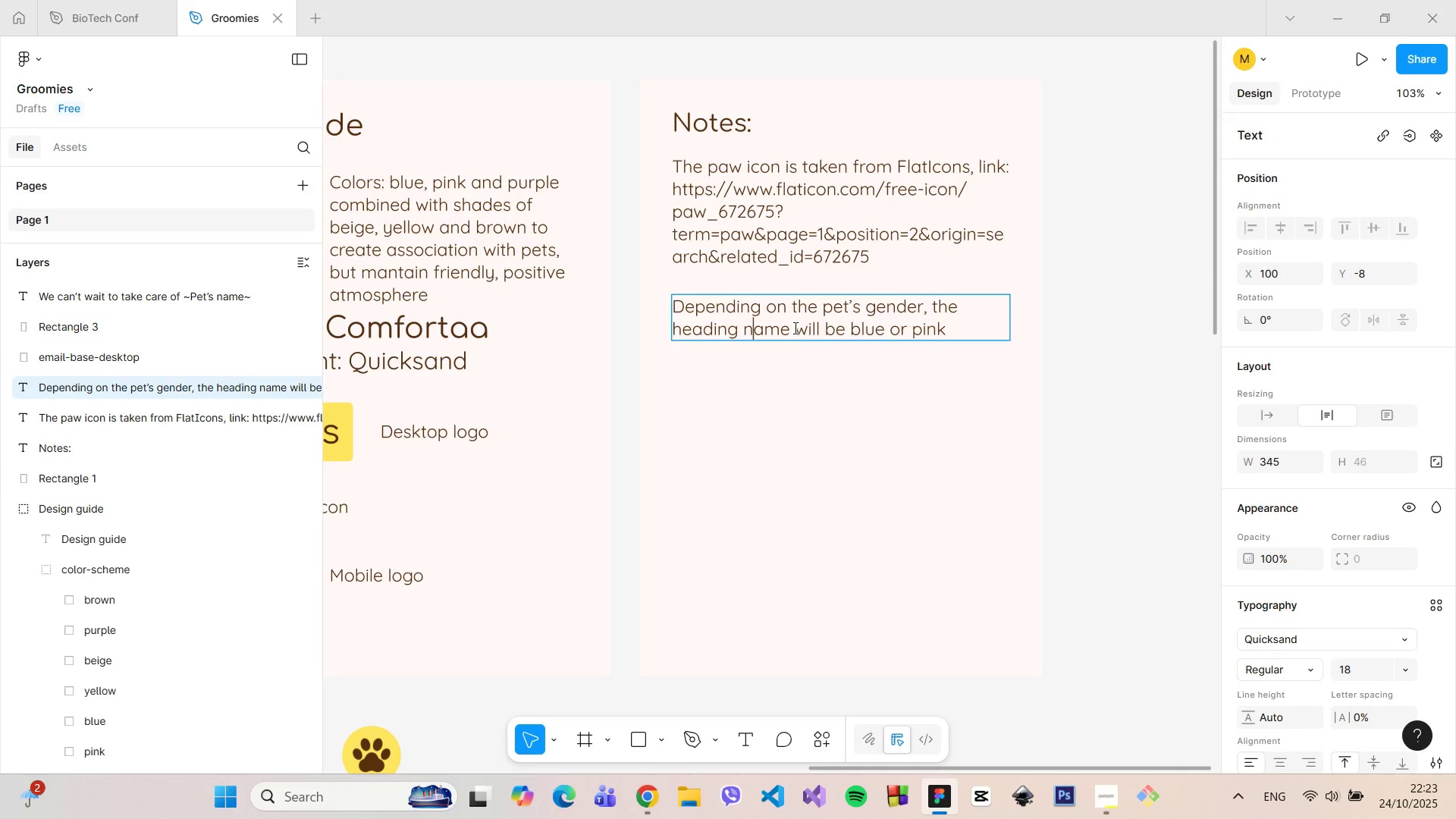 
left_click_drag(start_coordinate=[794, 328], to_coordinate=[754, 328])
 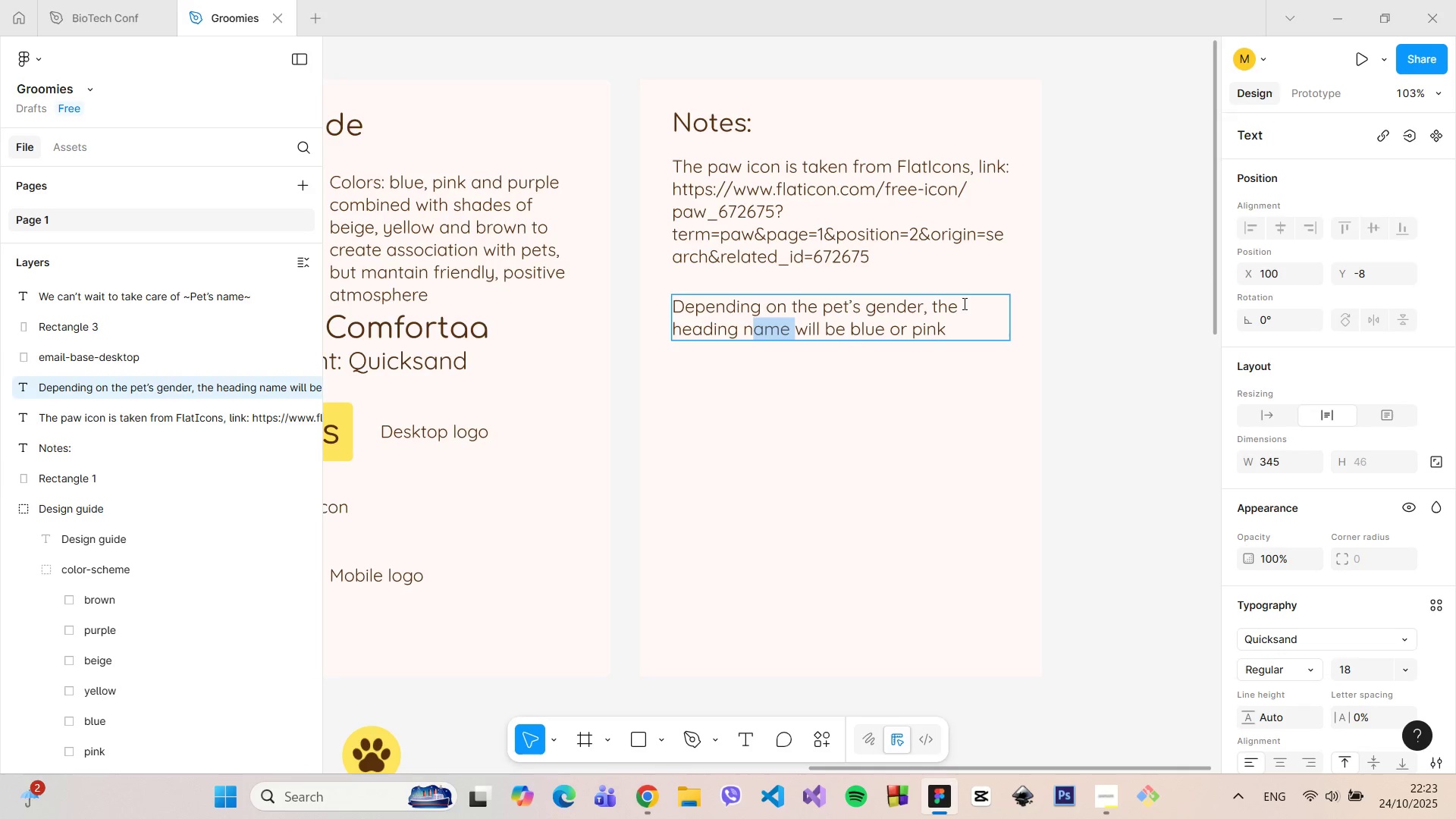 
left_click([963, 303])
 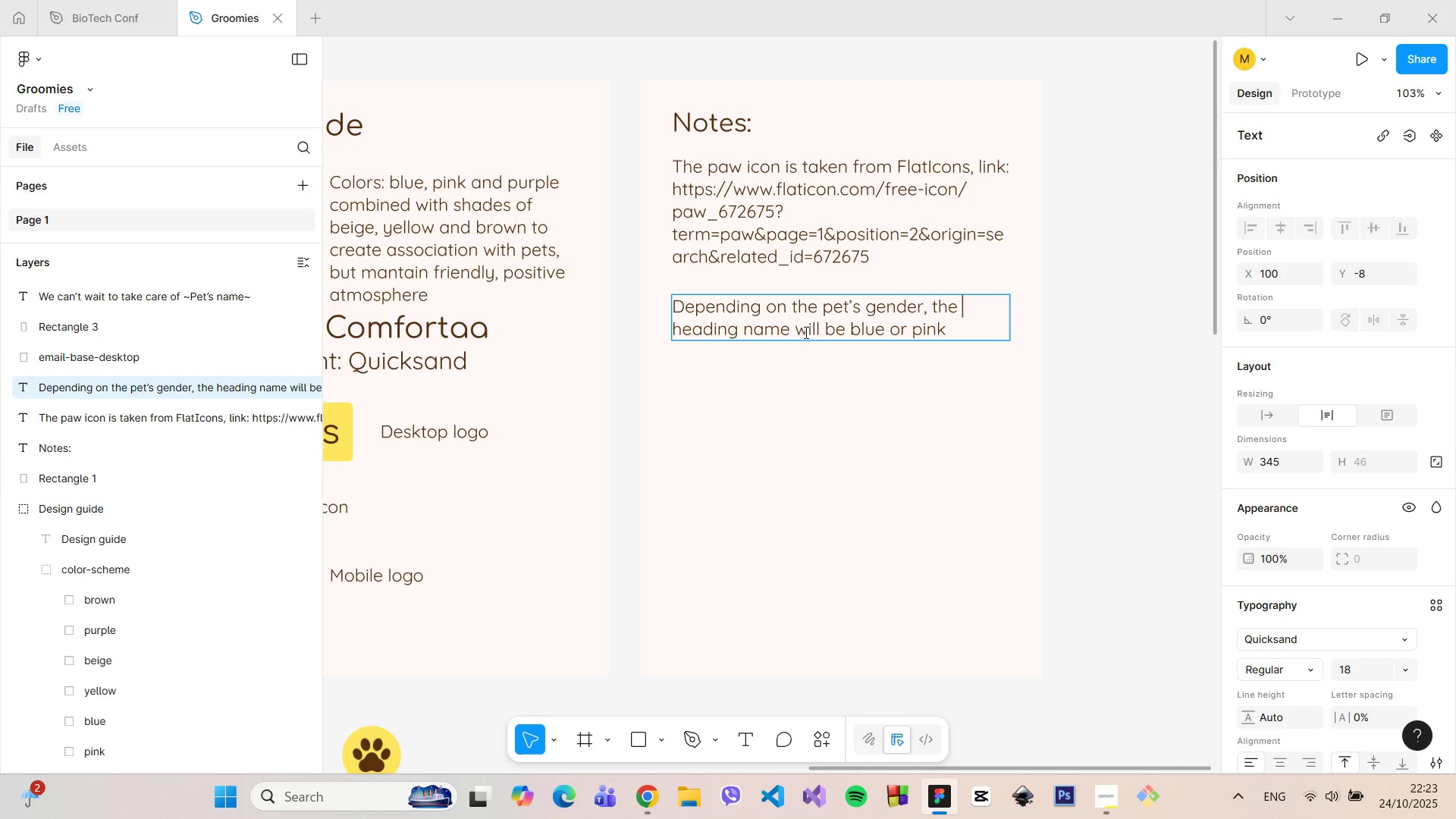 
left_click_drag(start_coordinate=[789, 330], to_coordinate=[741, 327])
 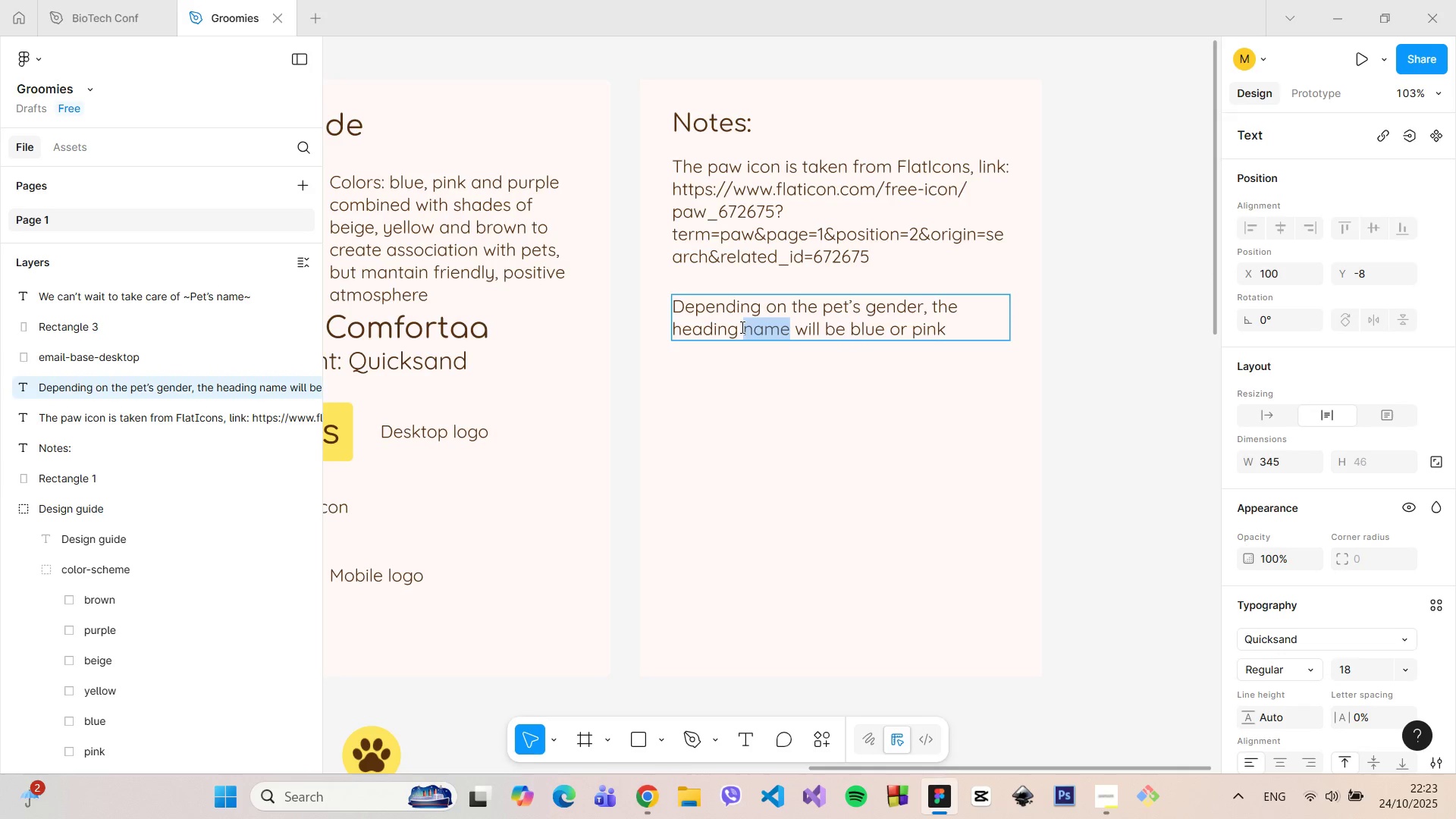 
key(Backspace)
 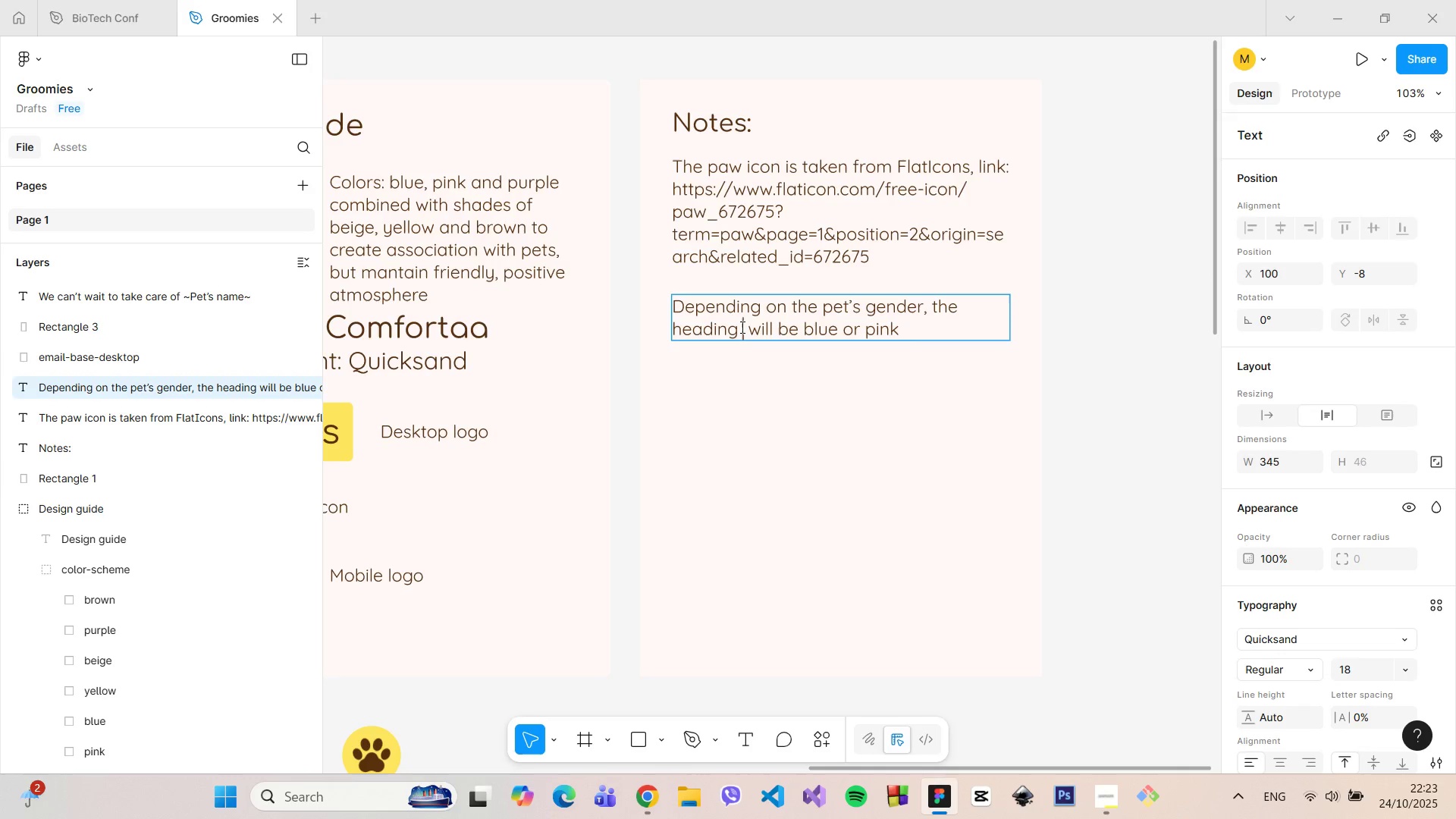 
key(Backspace)
 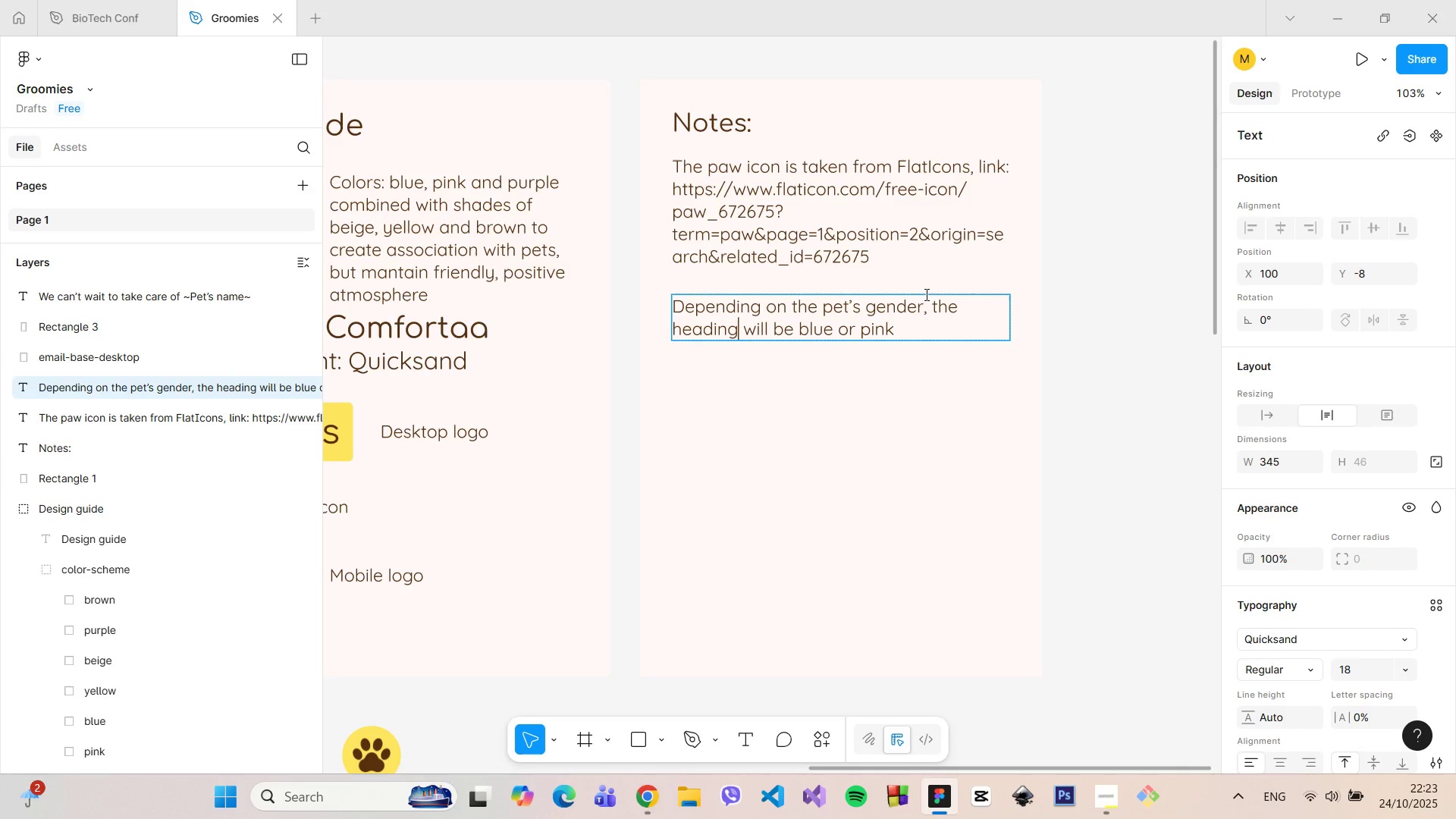 
left_click([933, 299])
 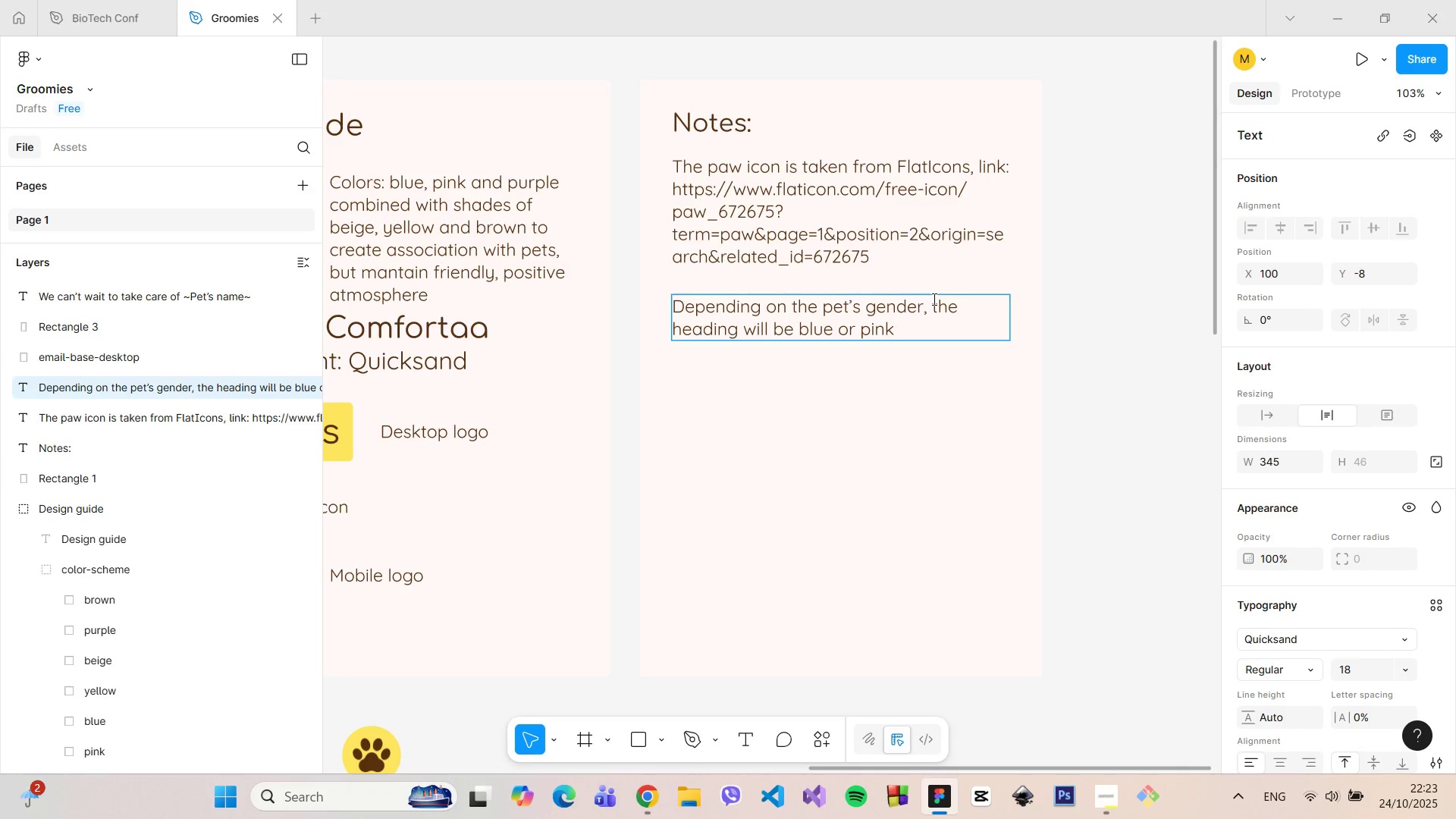 
type(its name in )
 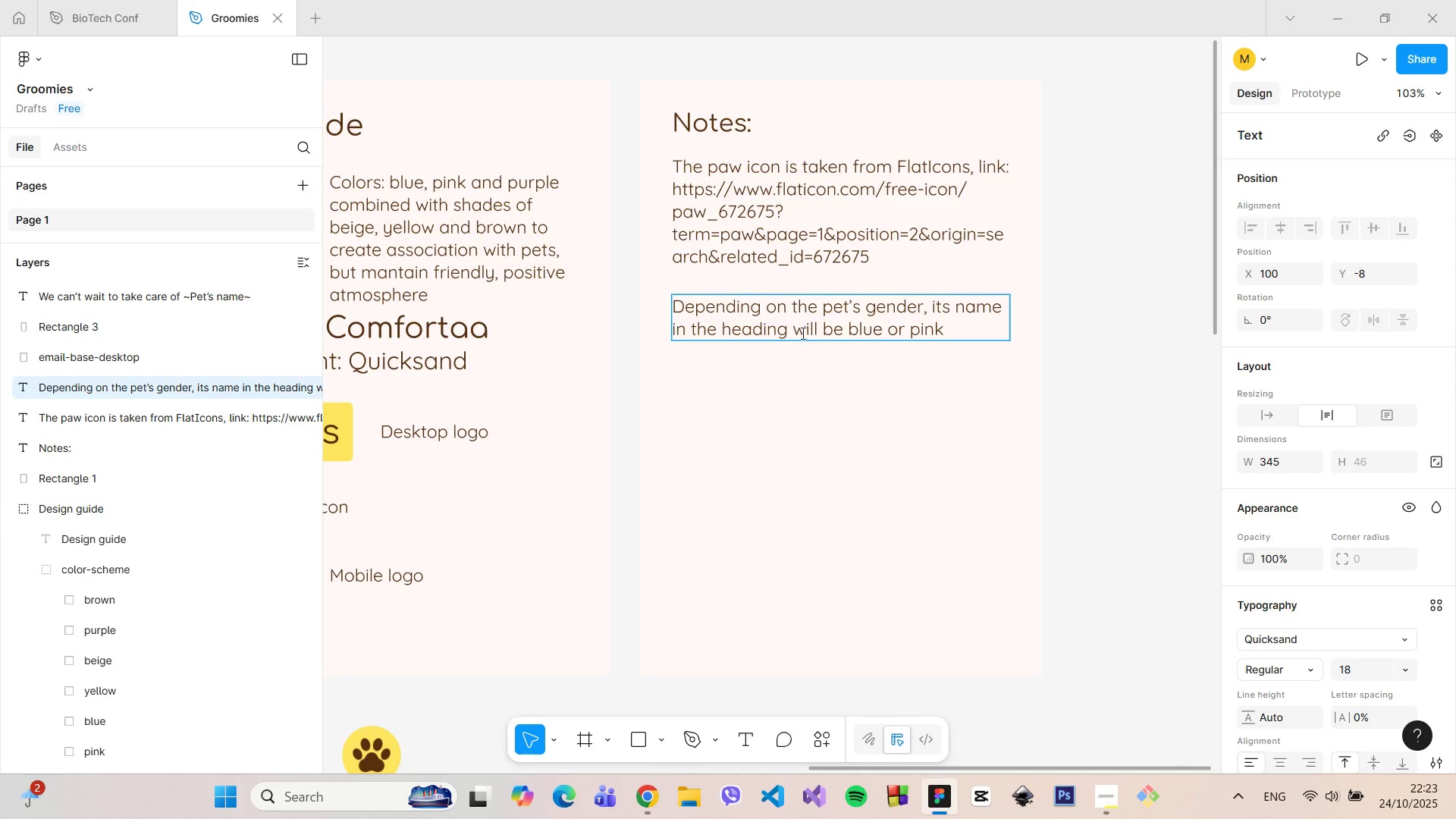 
left_click([792, 328])
 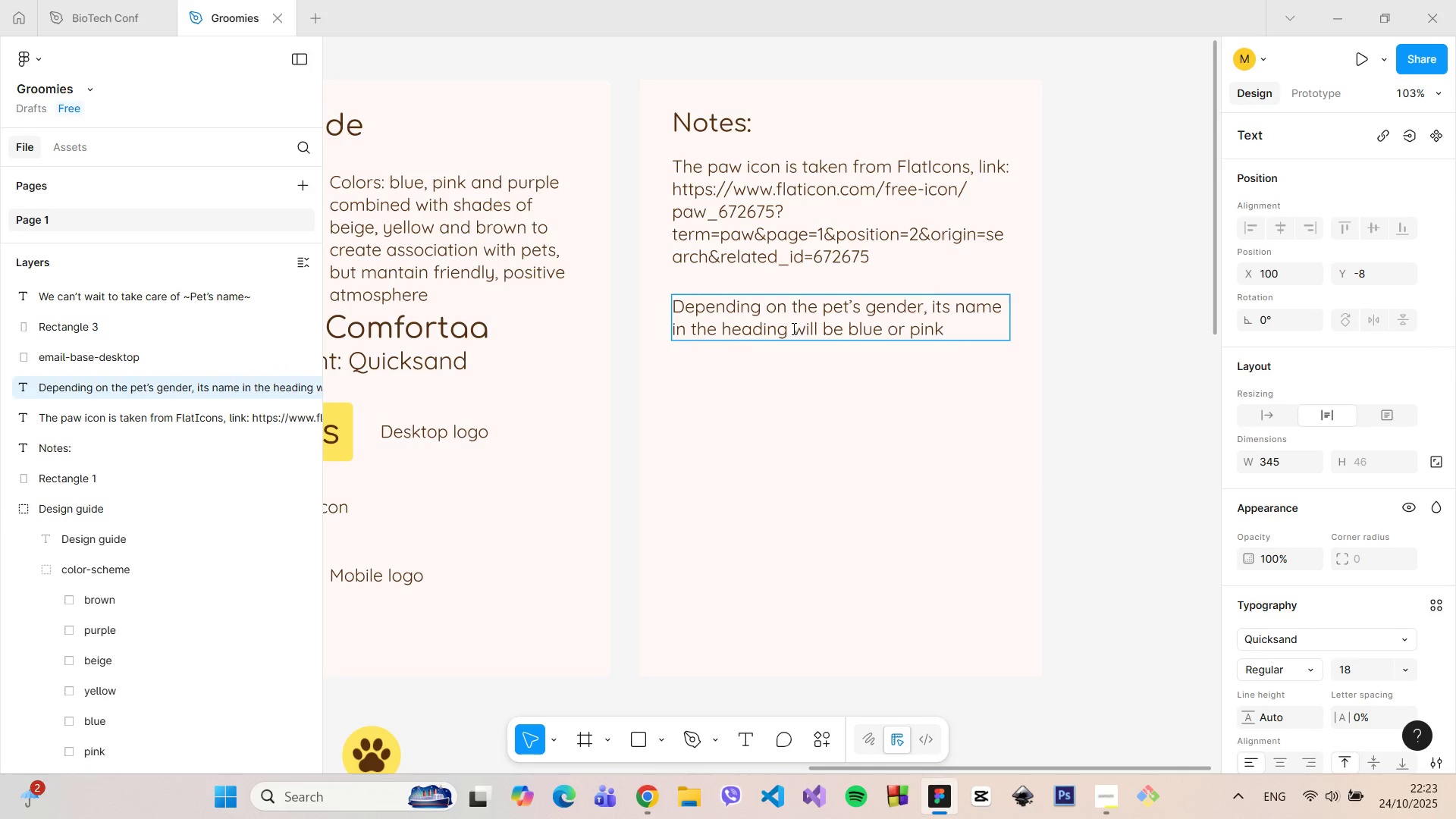 
type(of the email )
 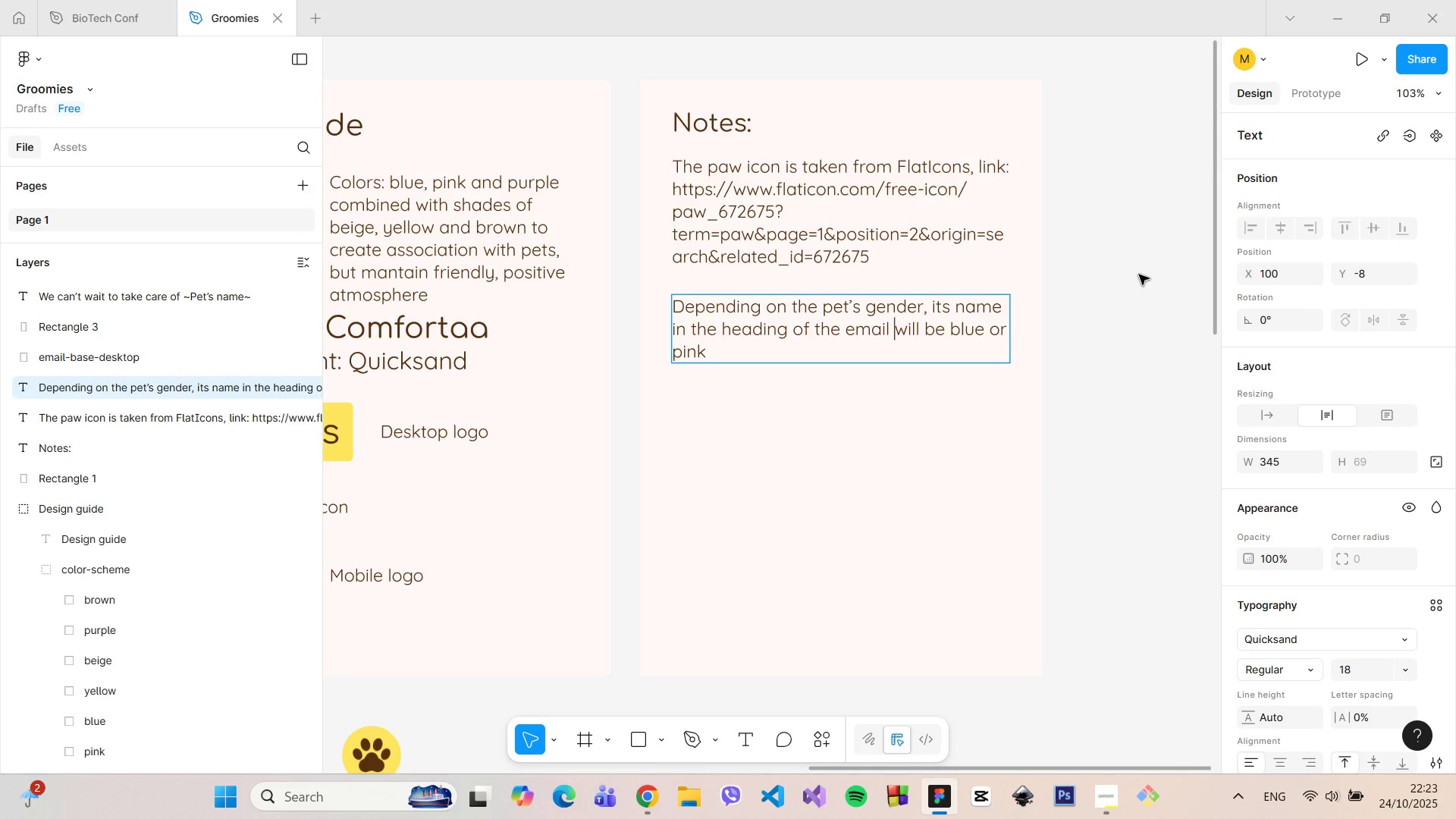 
left_click([1139, 275])
 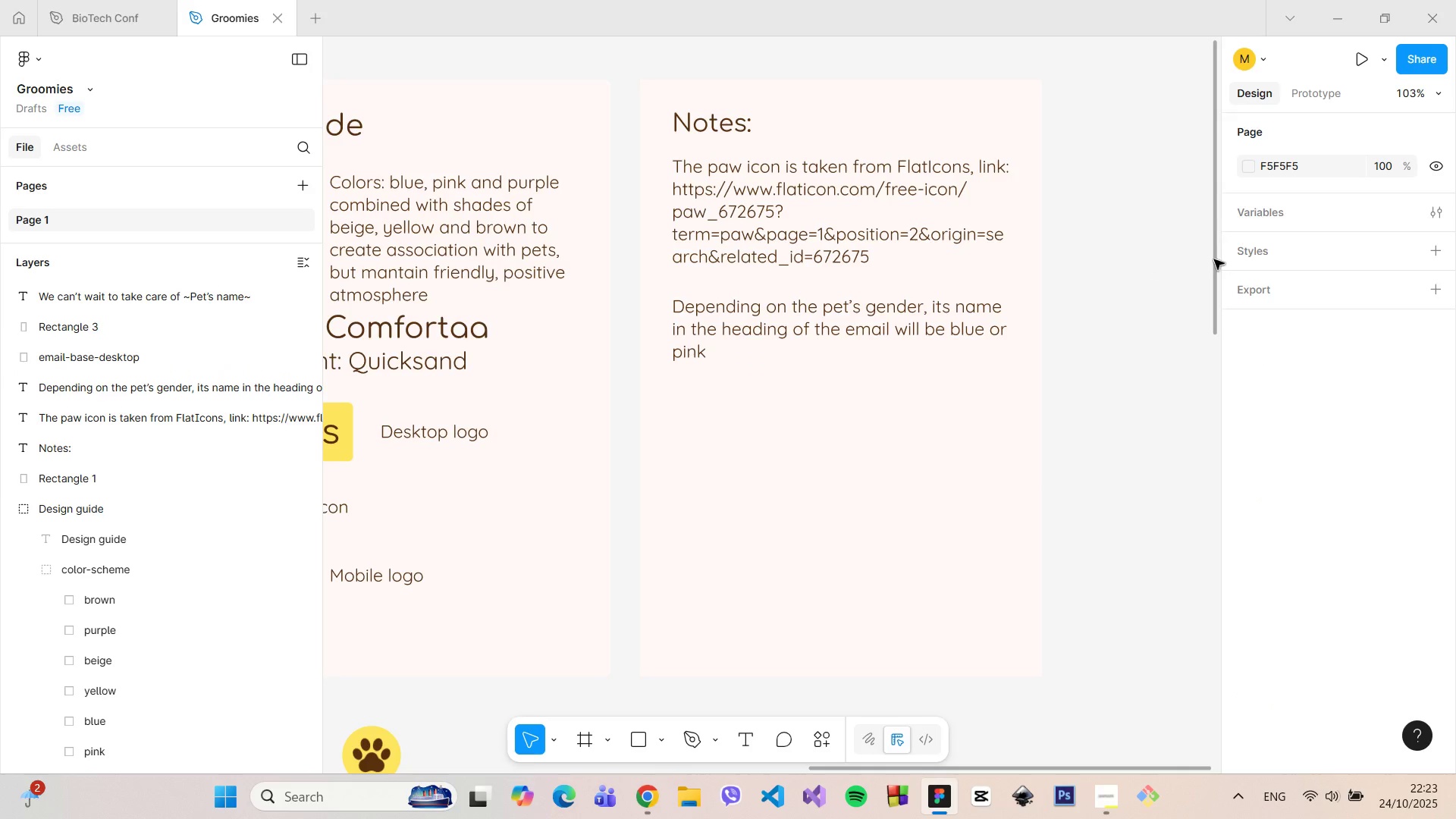 
left_click_drag(start_coordinate=[1214, 259], to_coordinate=[1216, 271])
 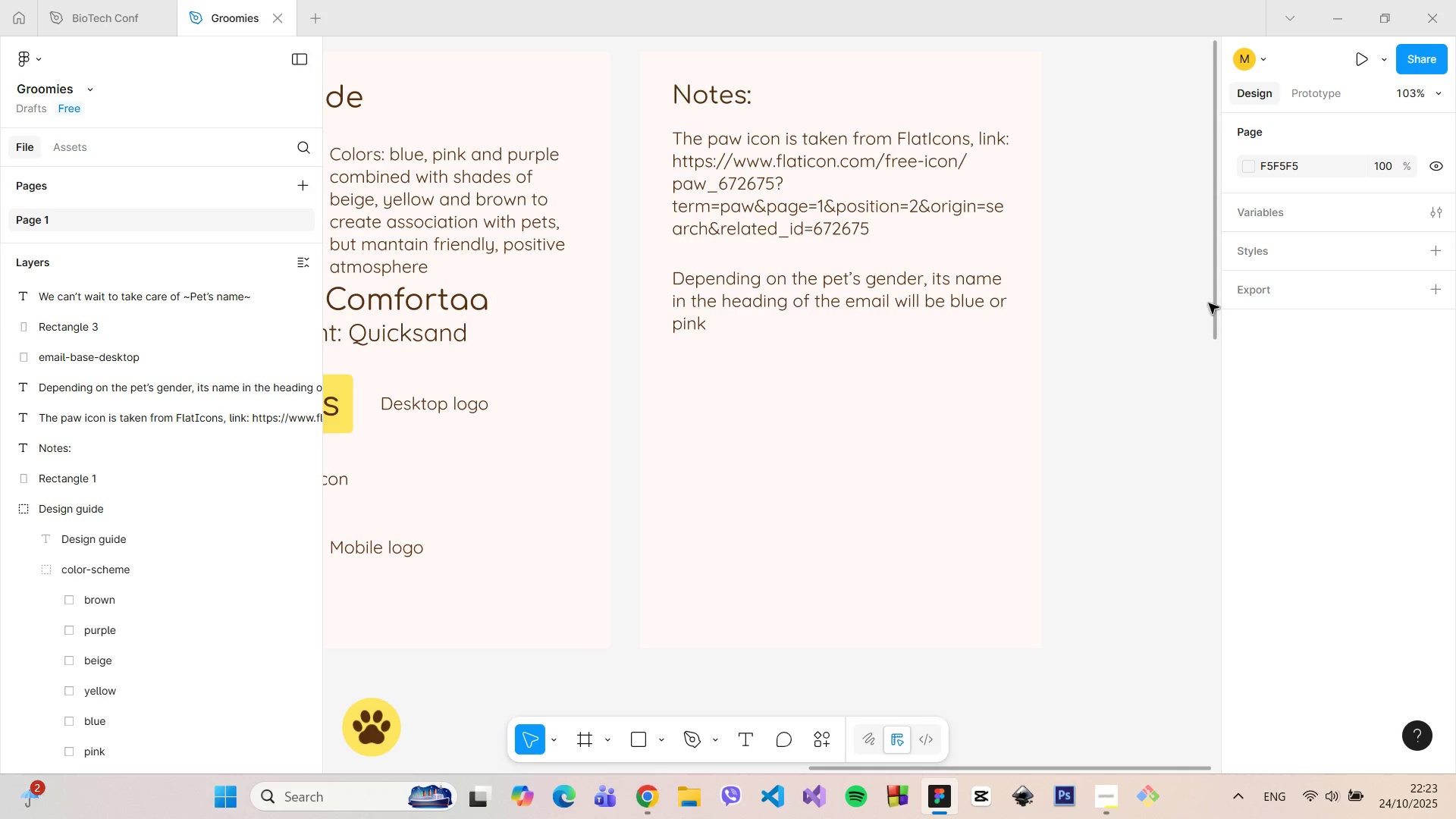 
left_click([1216, 306])
 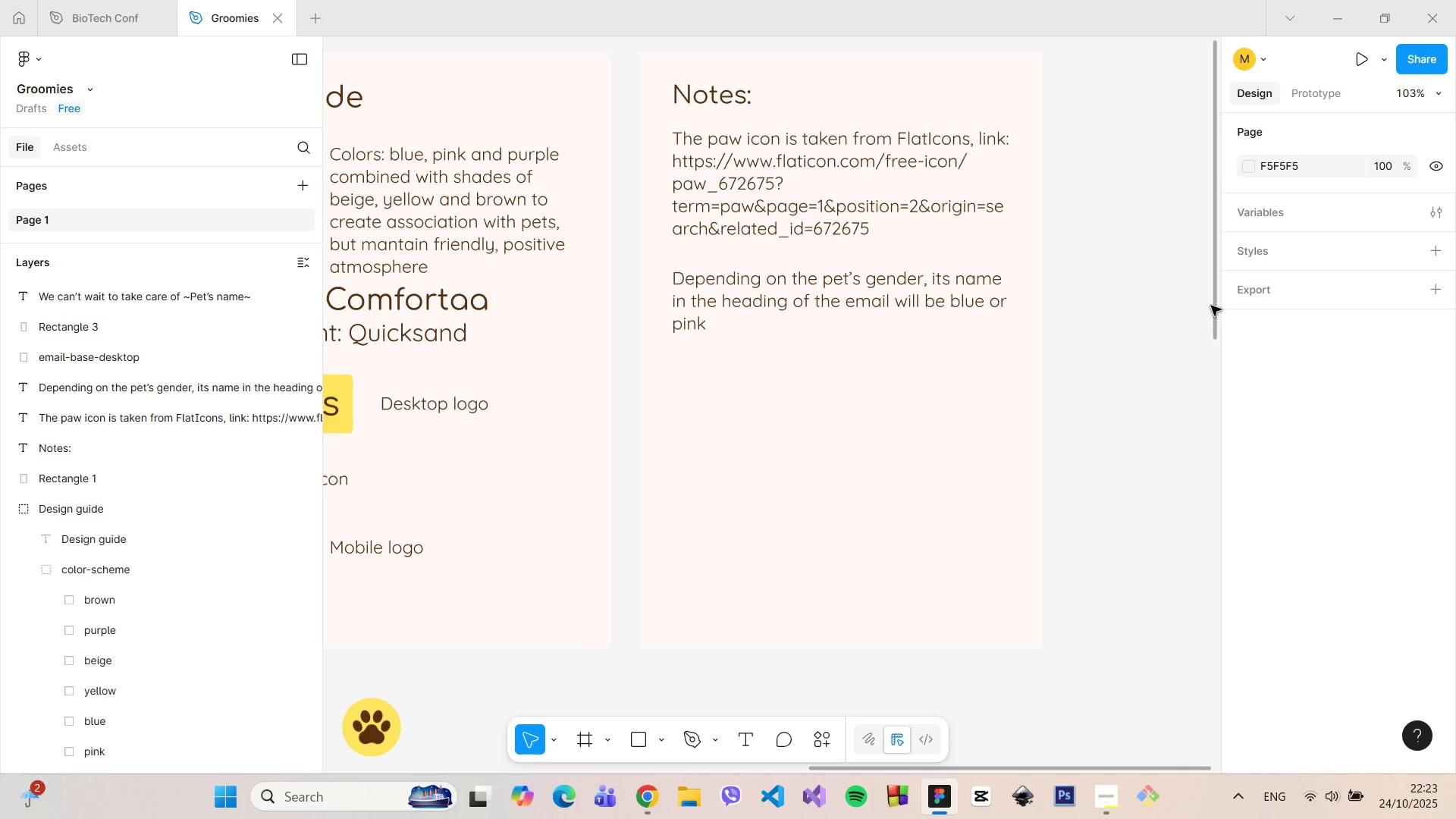 
left_click_drag(start_coordinate=[1211, 306], to_coordinate=[1195, 466])
 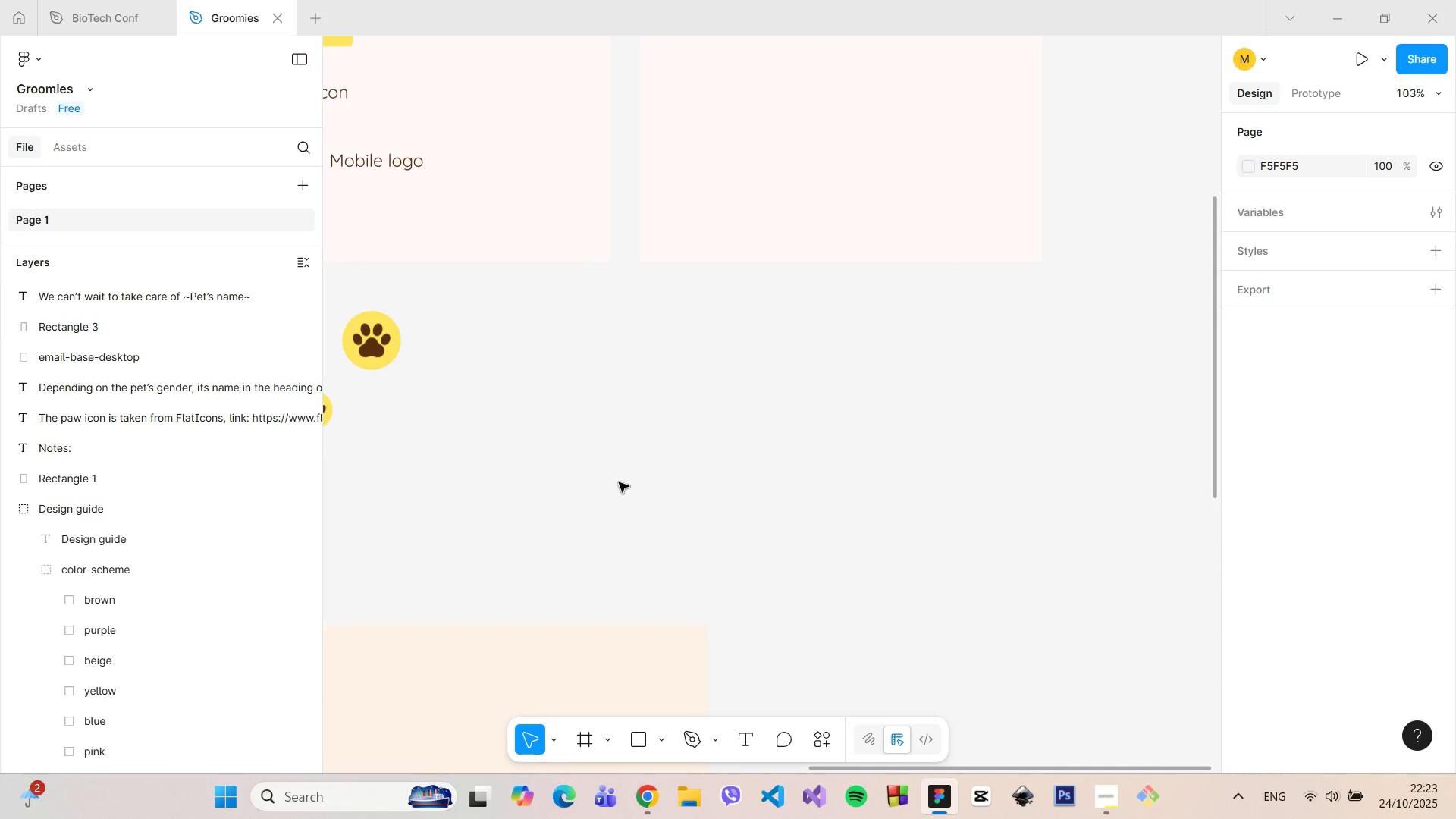 
hold_key(key=ControlLeft, duration=0.84)
scroll: coordinate [617, 480], scroll_direction: down, amount: 5.0
 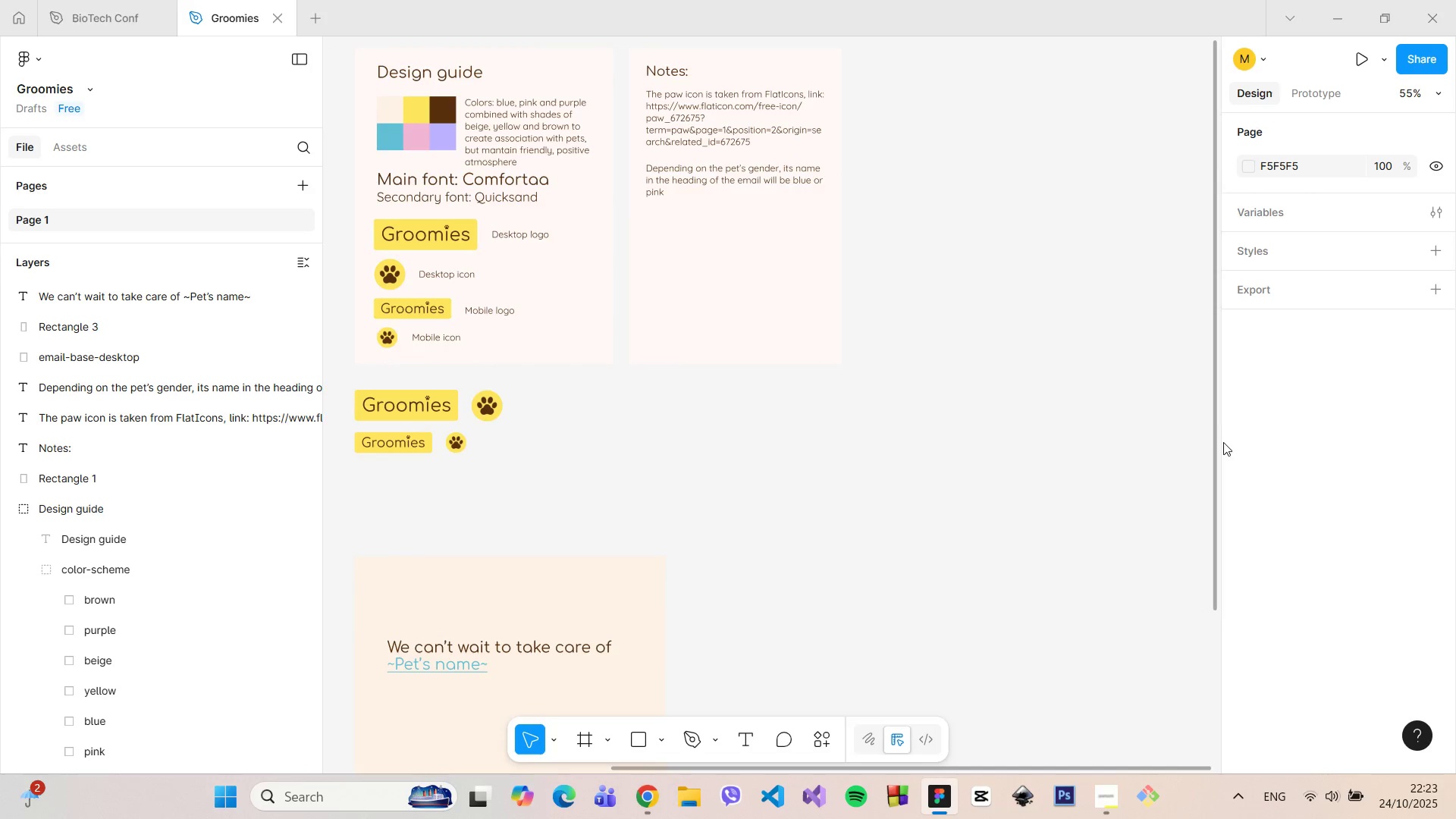 
left_click_drag(start_coordinate=[1213, 442], to_coordinate=[1210, 526])
 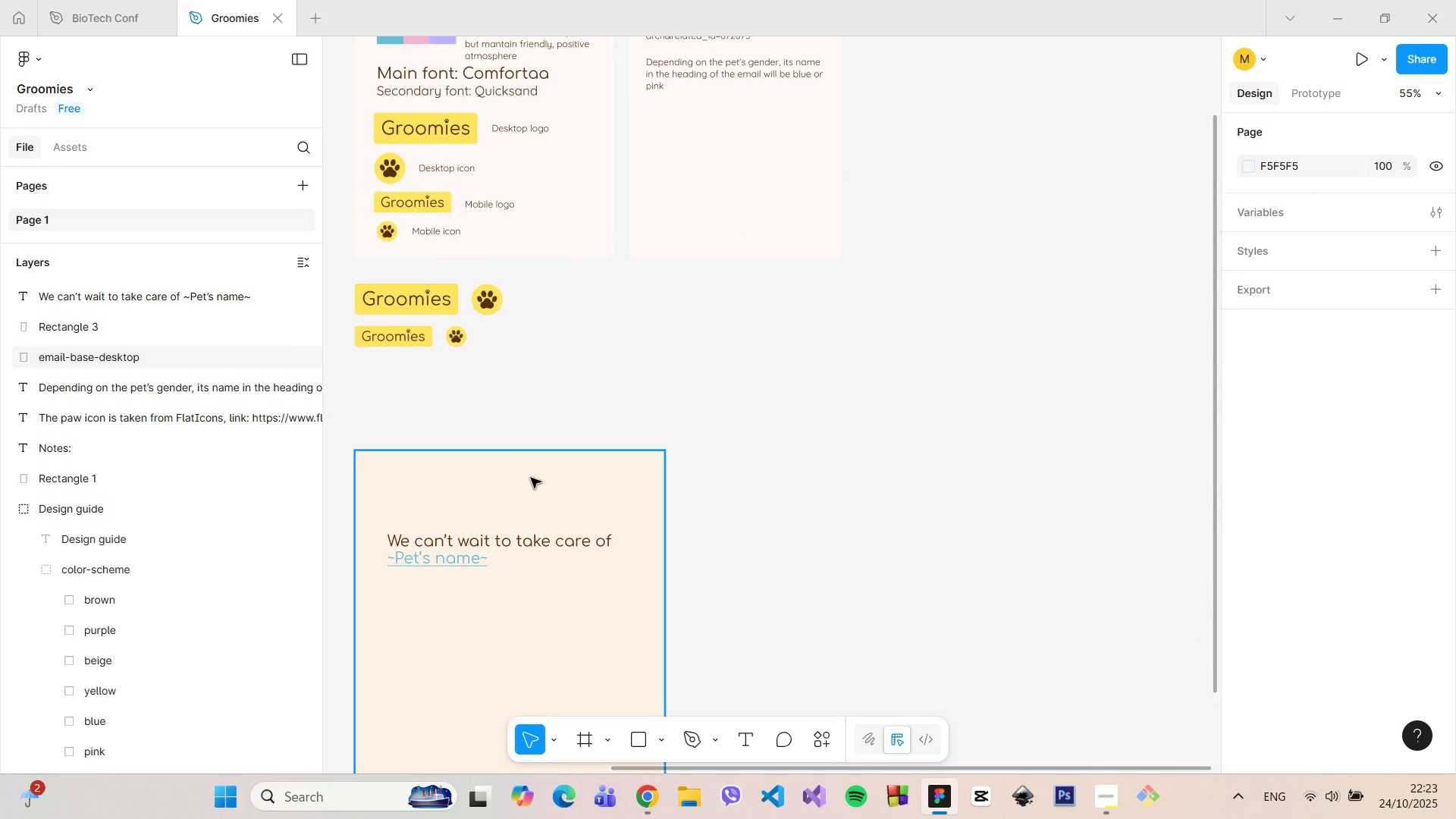 
left_click([531, 478])
 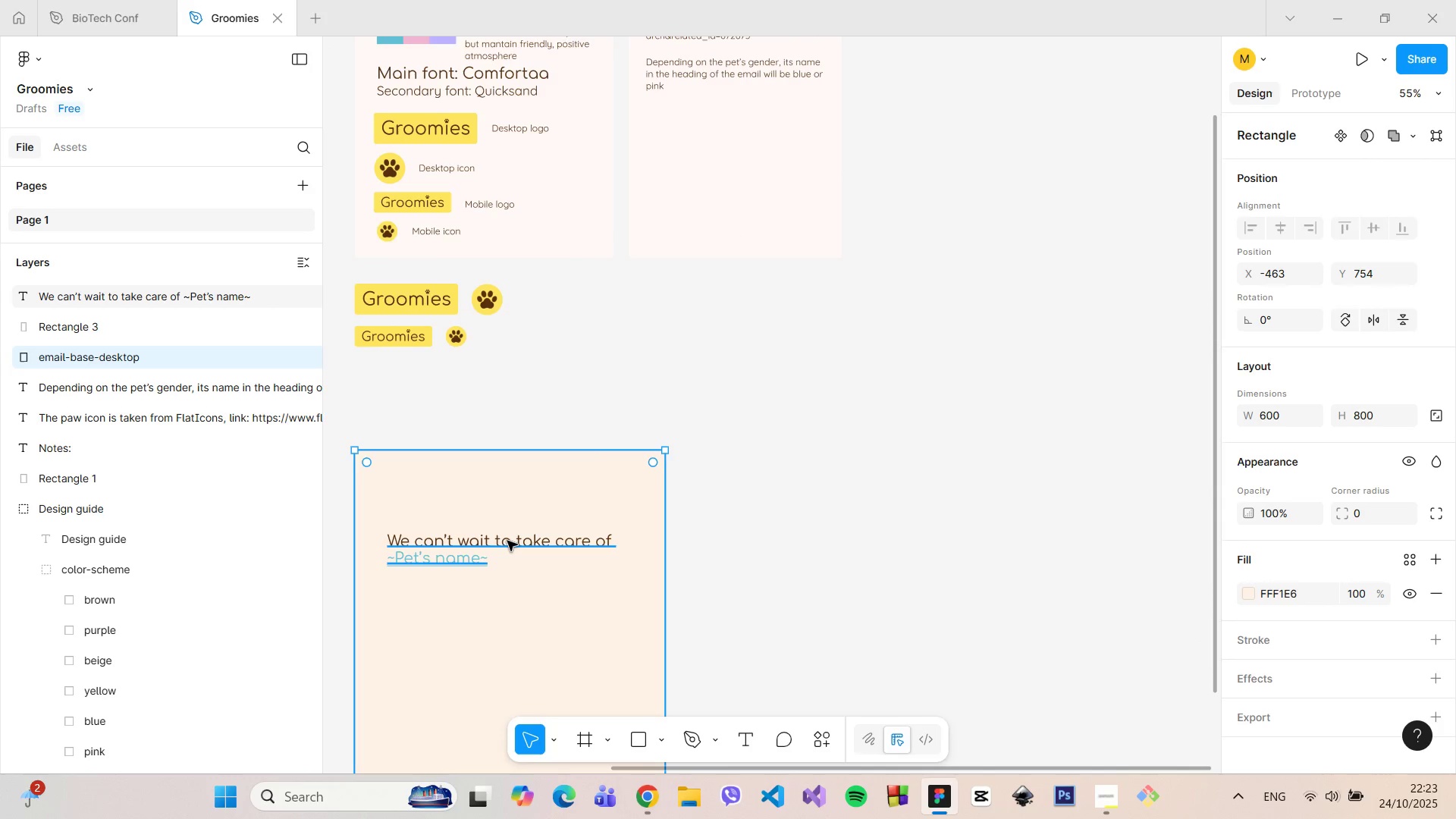 
hold_key(key=ShiftLeft, duration=0.37)
left_click([507, 541])
 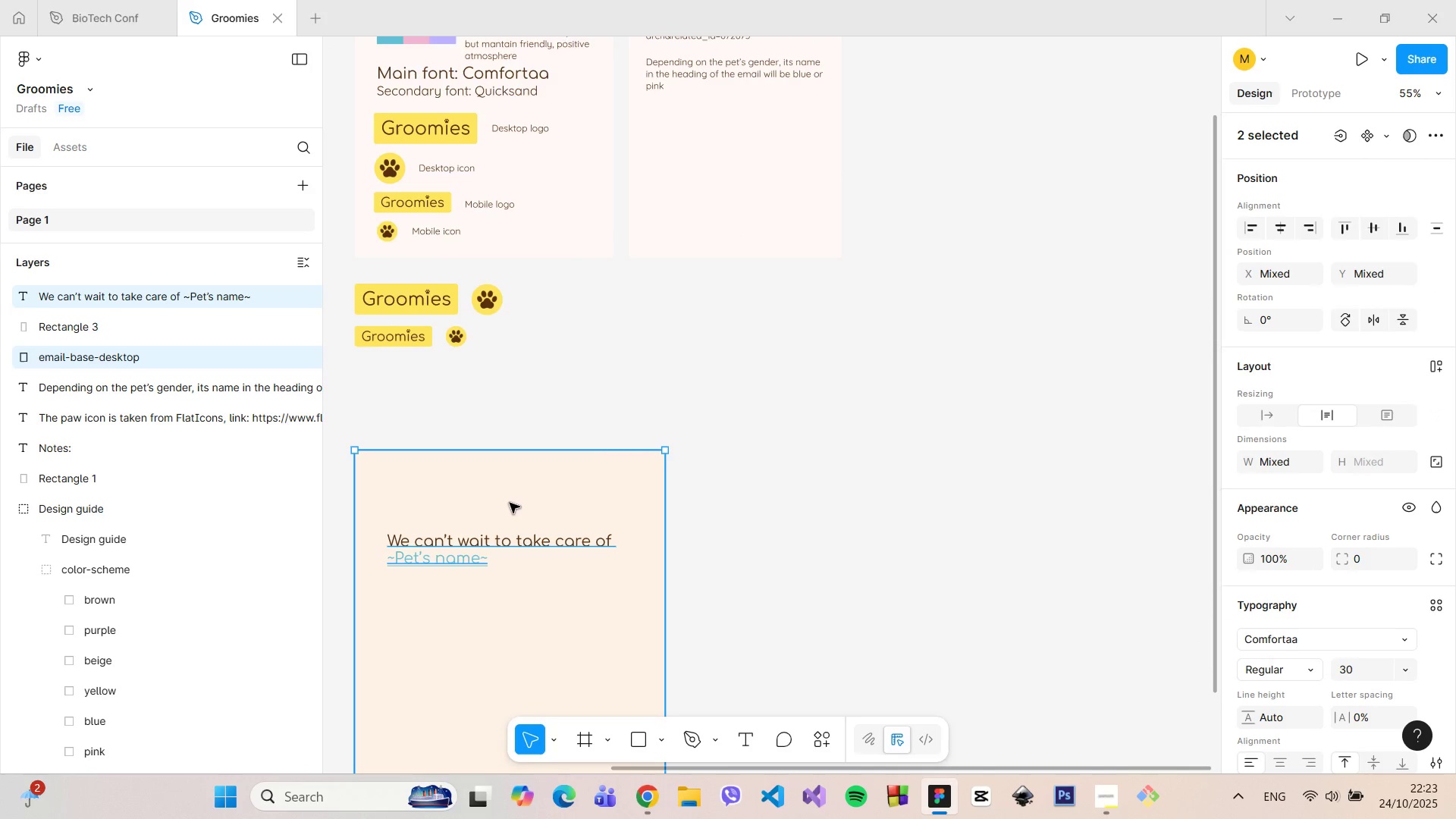 
left_click_drag(start_coordinate=[511, 503], to_coordinate=[512, 472])
 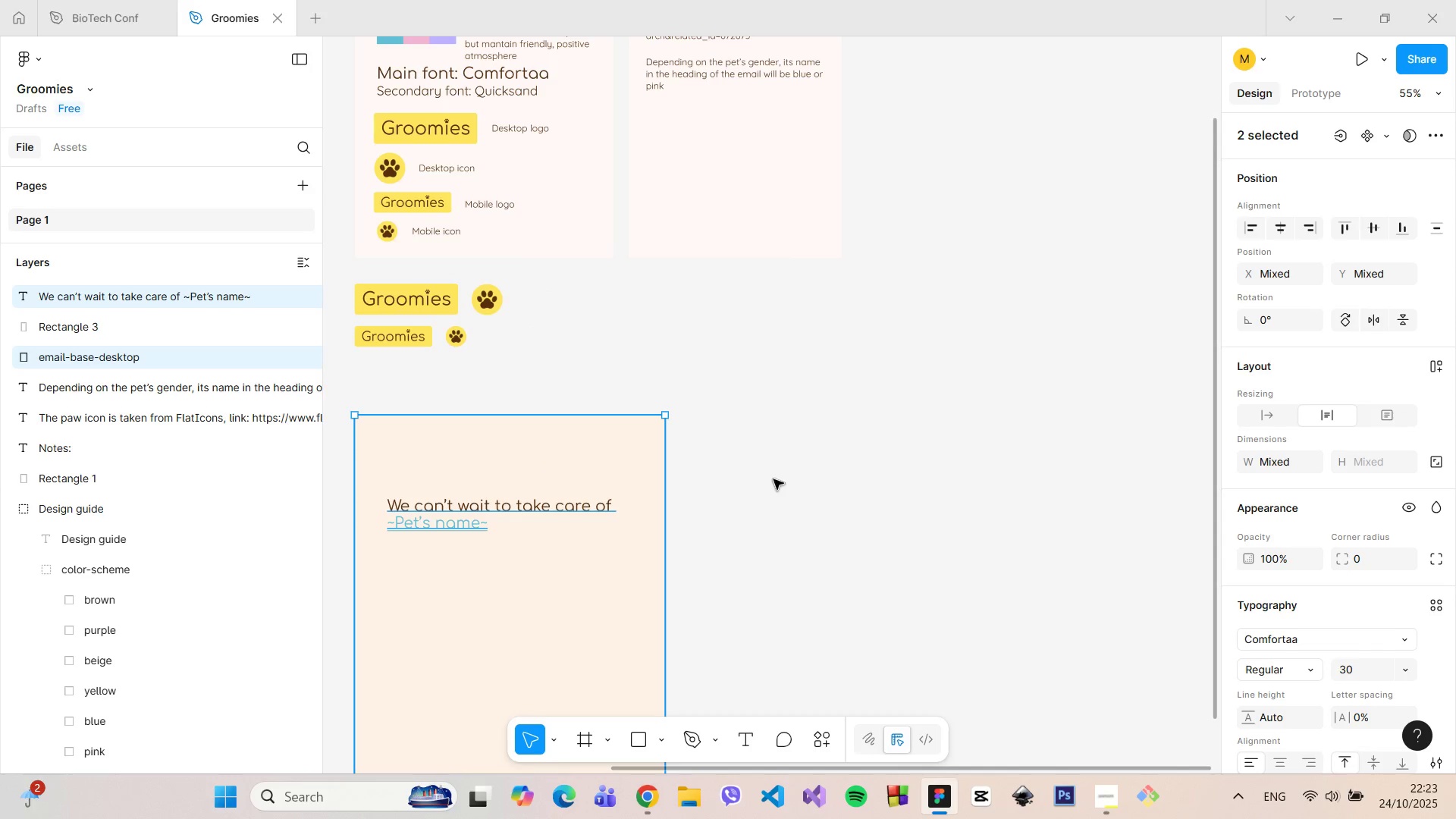 
left_click([773, 479])
 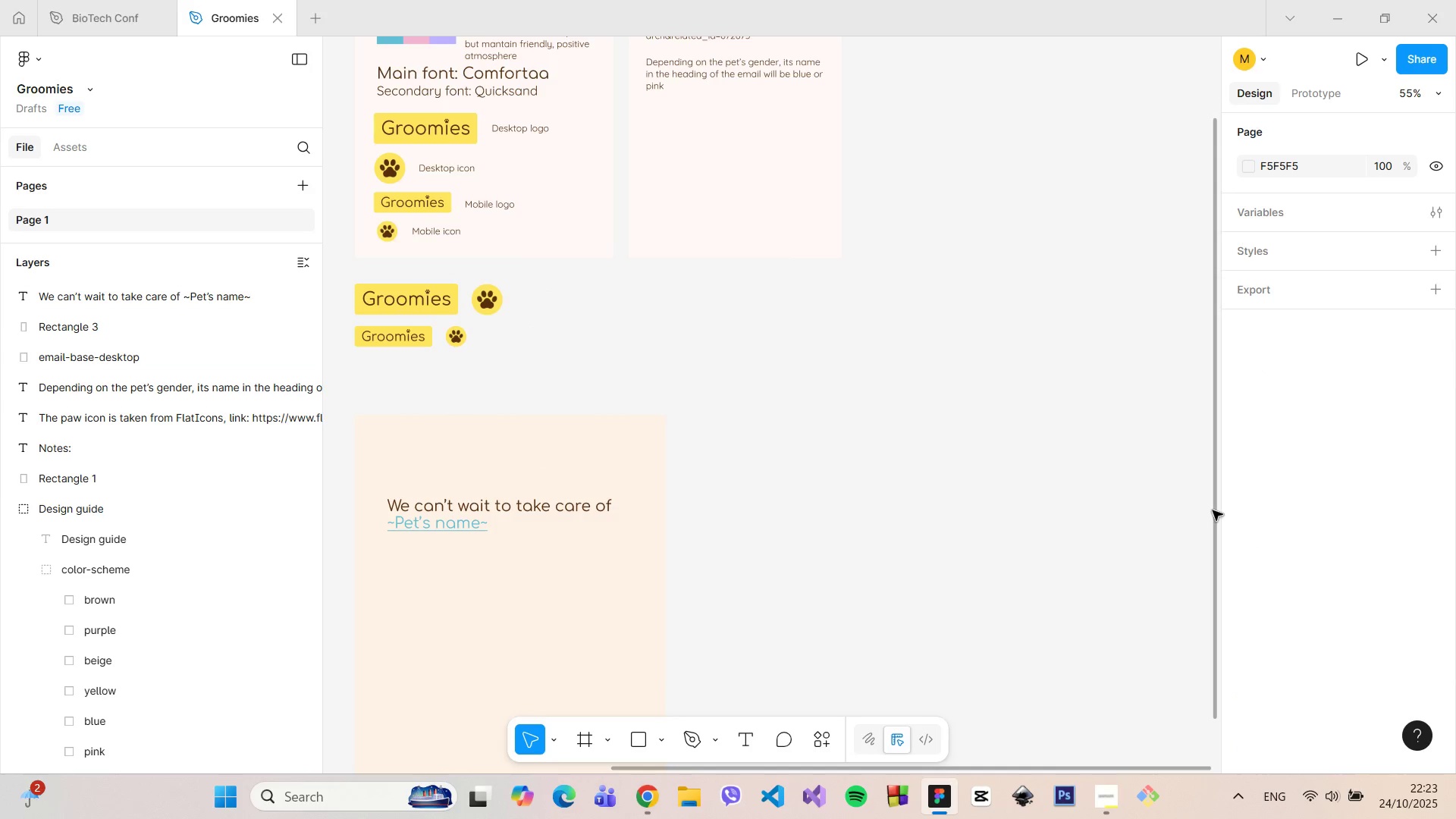 
left_click_drag(start_coordinate=[1216, 513], to_coordinate=[1216, 528])
 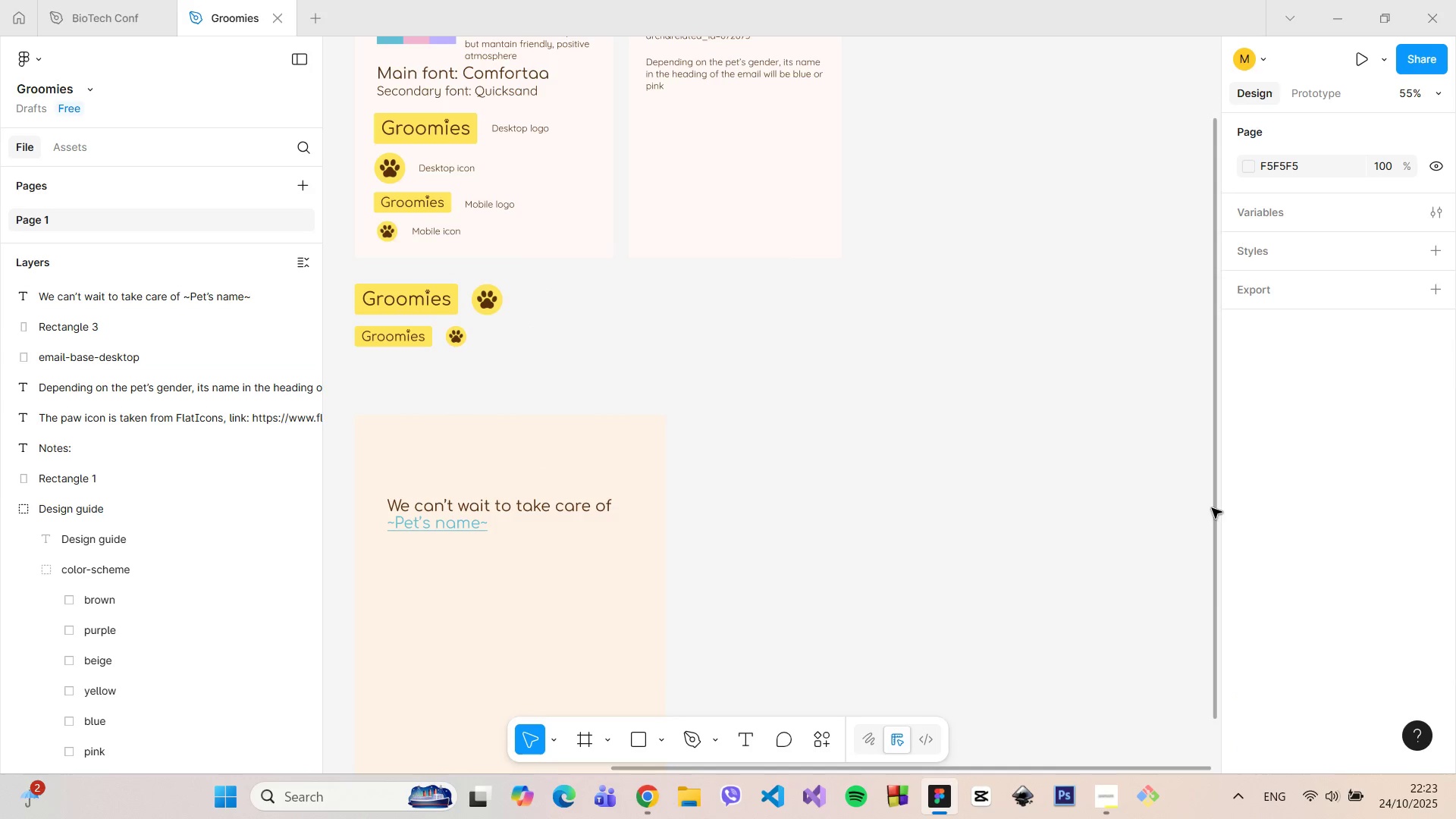 
left_click_drag(start_coordinate=[1213, 512], to_coordinate=[1200, 588])
 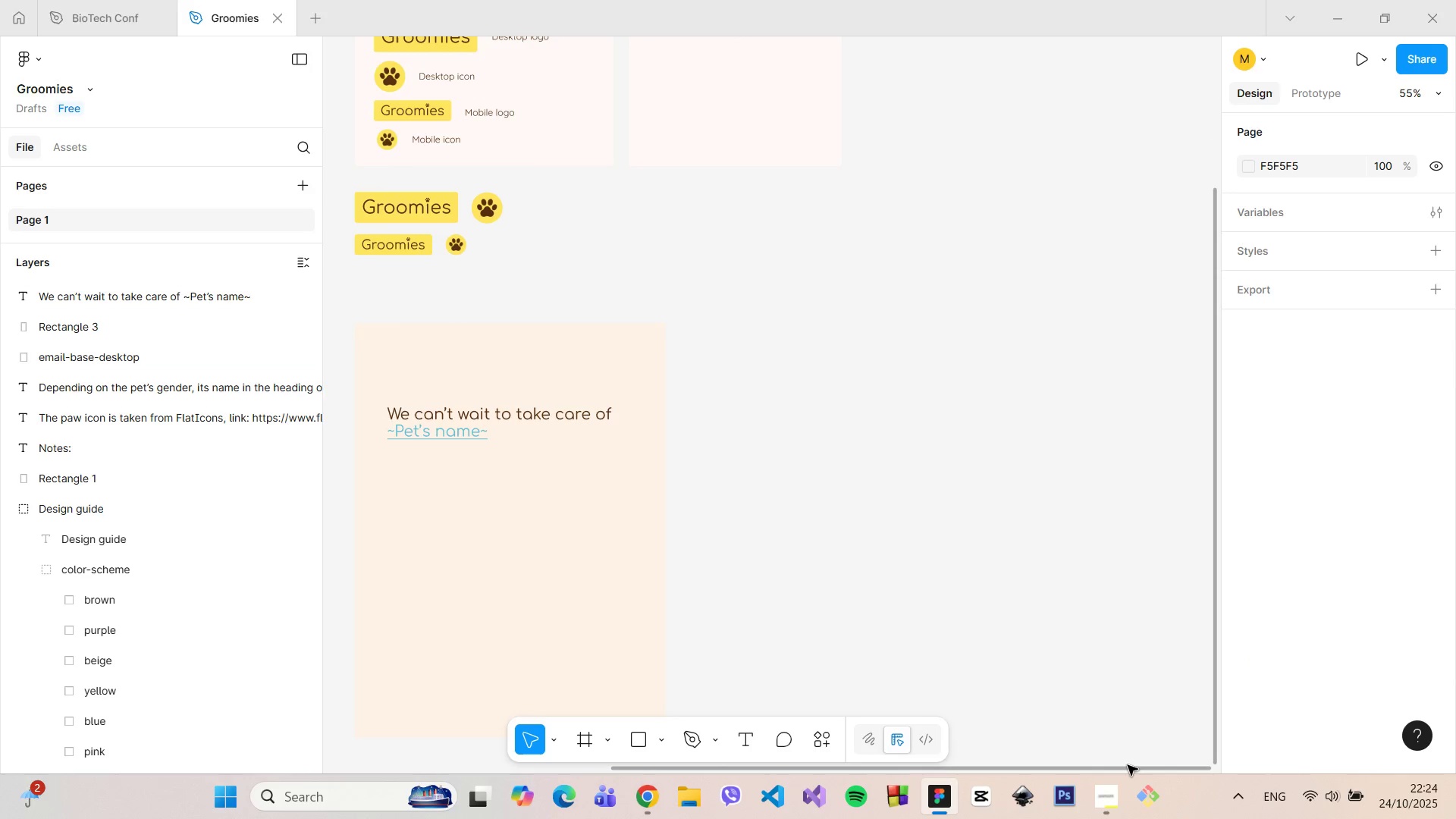 
left_click_drag(start_coordinate=[1127, 765], to_coordinate=[1018, 737])
 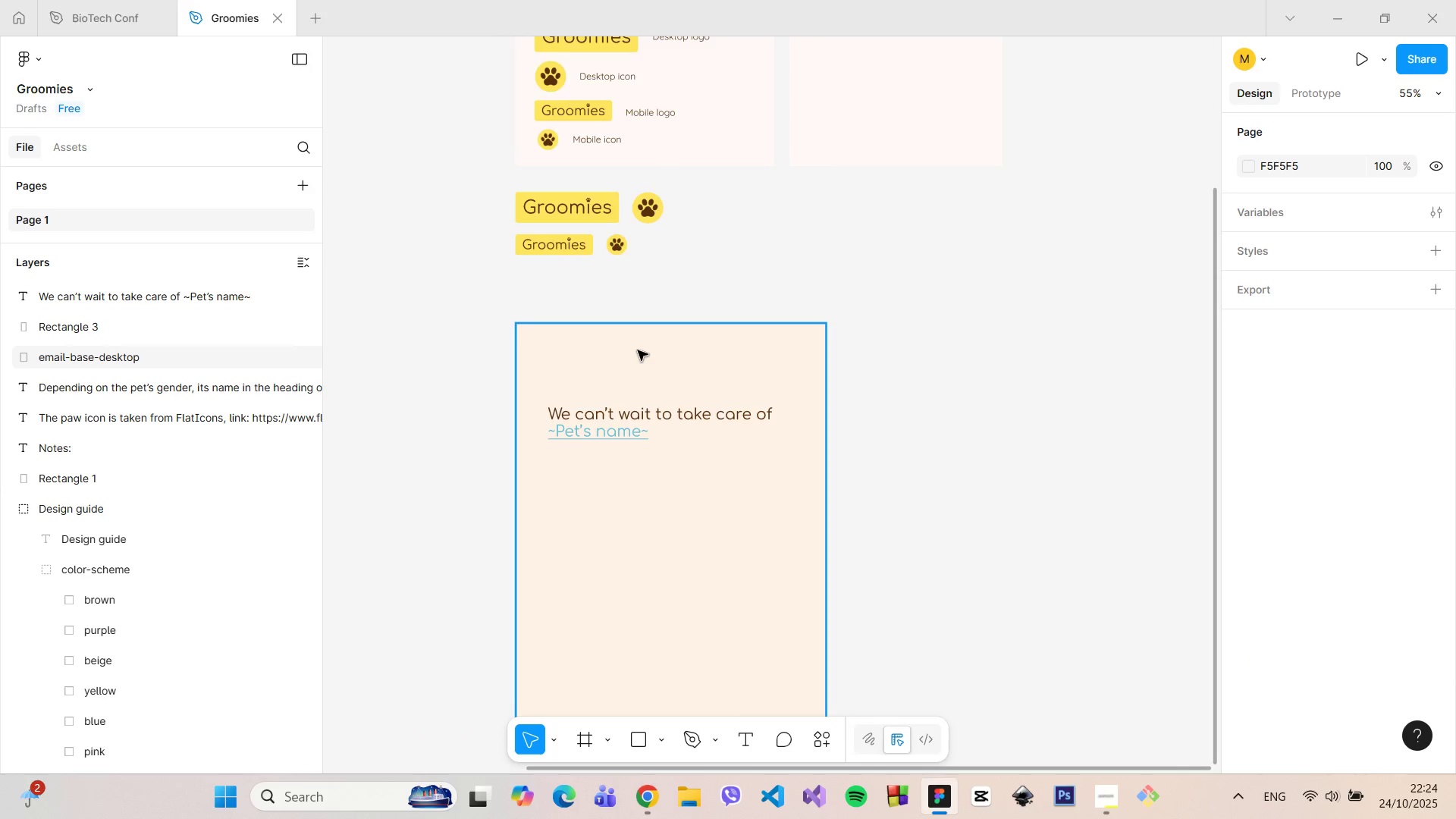 
hold_key(key=ControlLeft, duration=1.11)
scroll: coordinate [638, 351], scroll_direction: up, amount: 8.0
 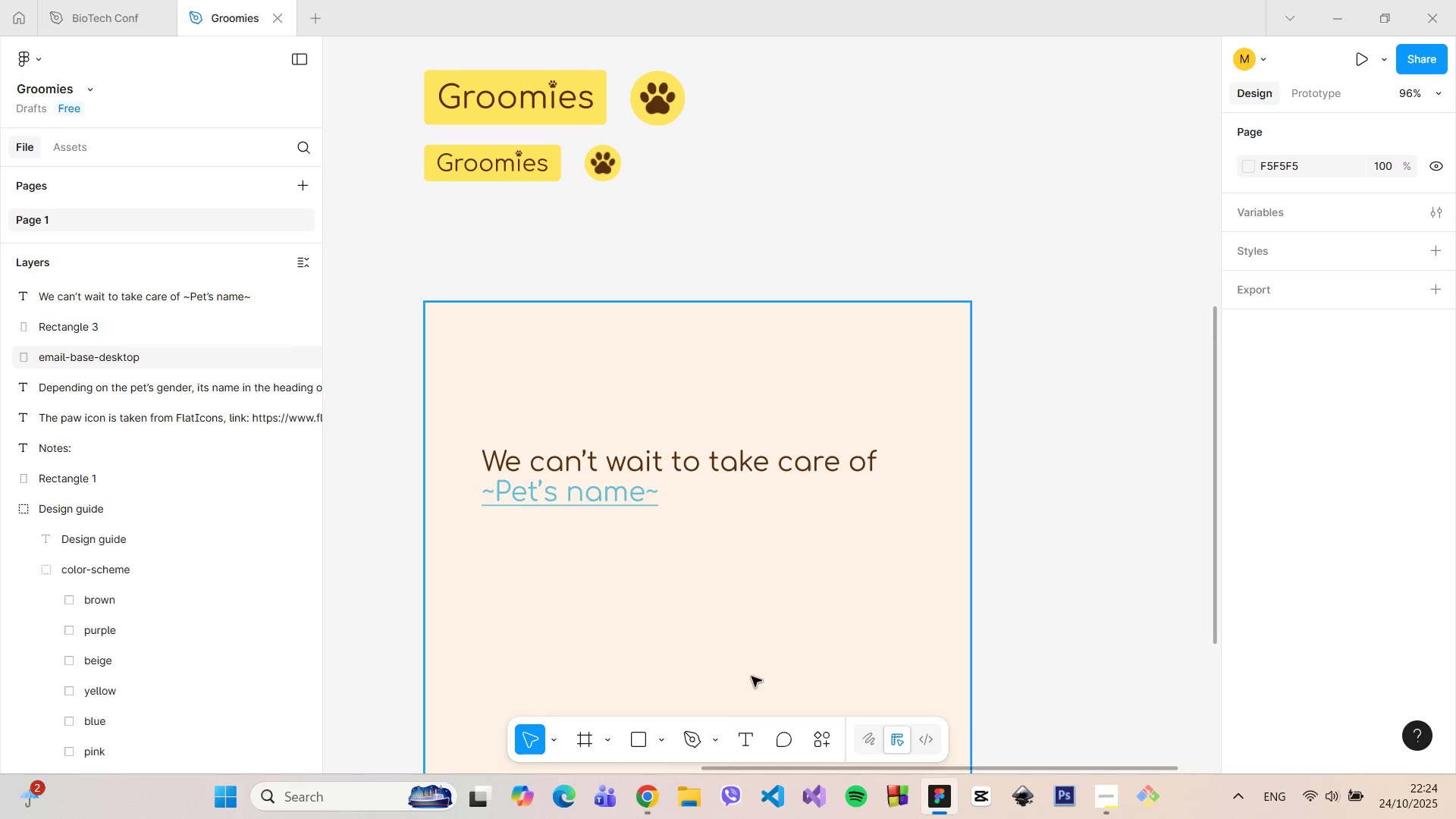 
left_click([658, 742])
 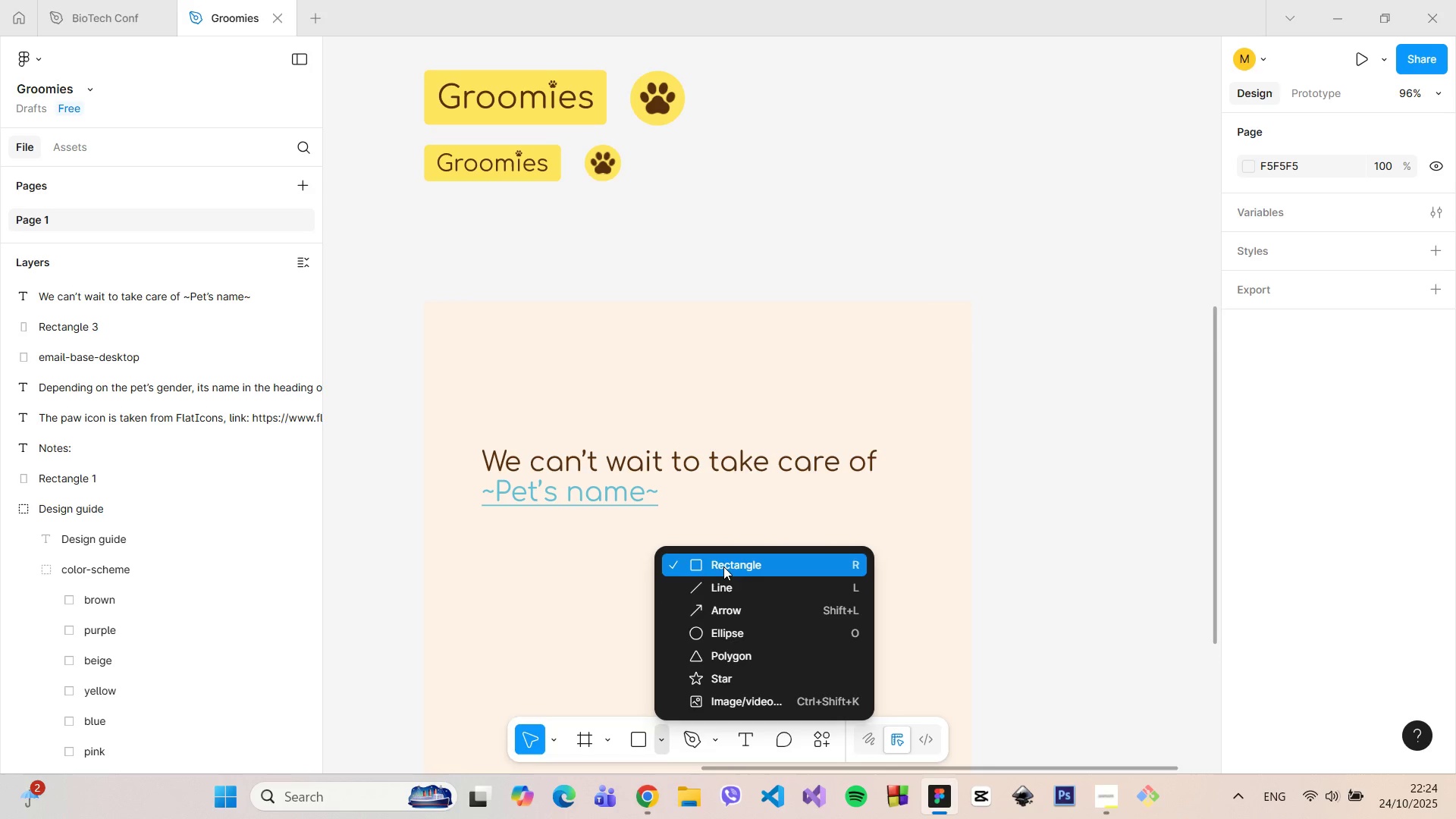 
left_click([723, 566])
 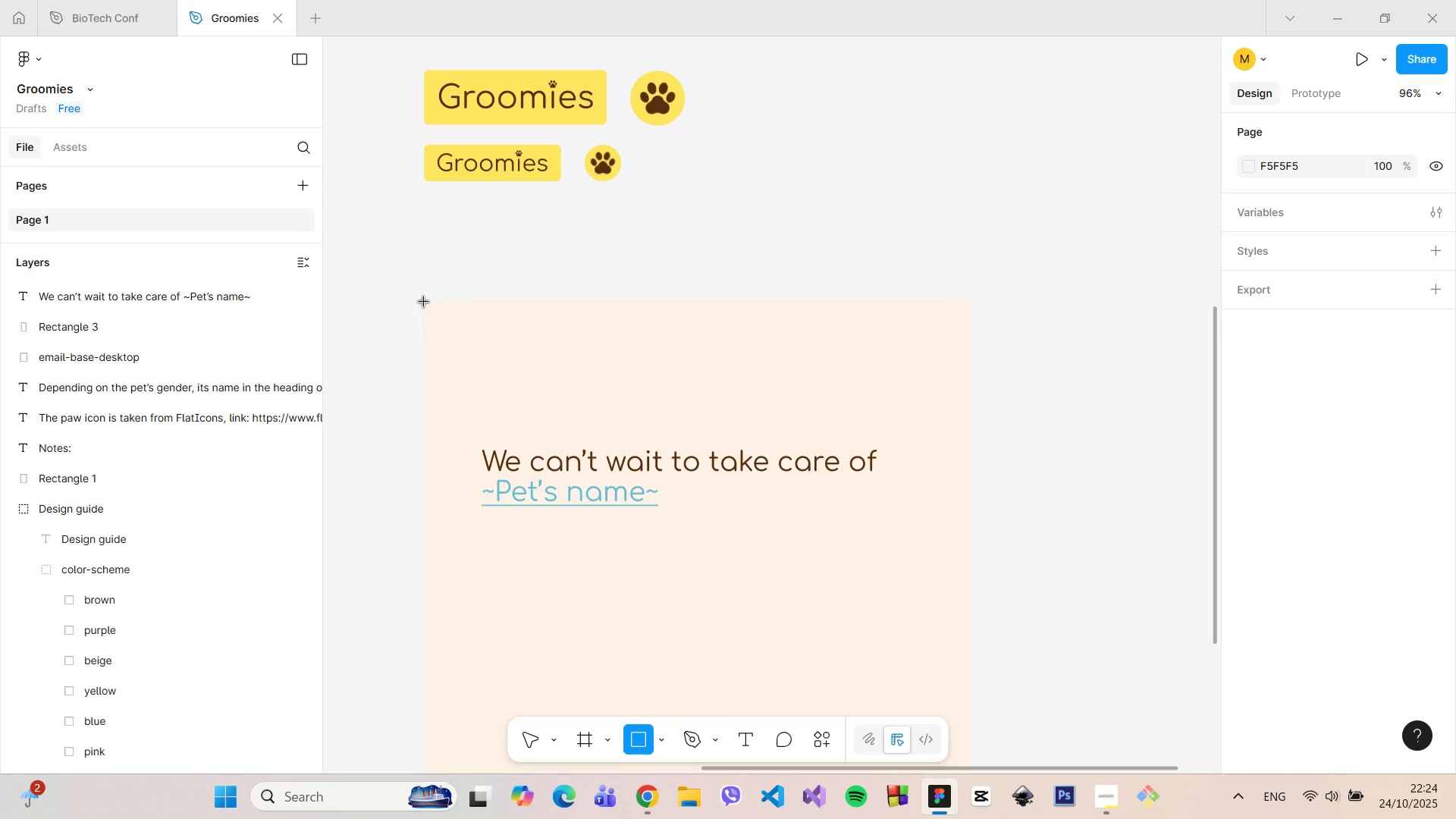 
left_click_drag(start_coordinate=[424, 302], to_coordinate=[971, 366])
 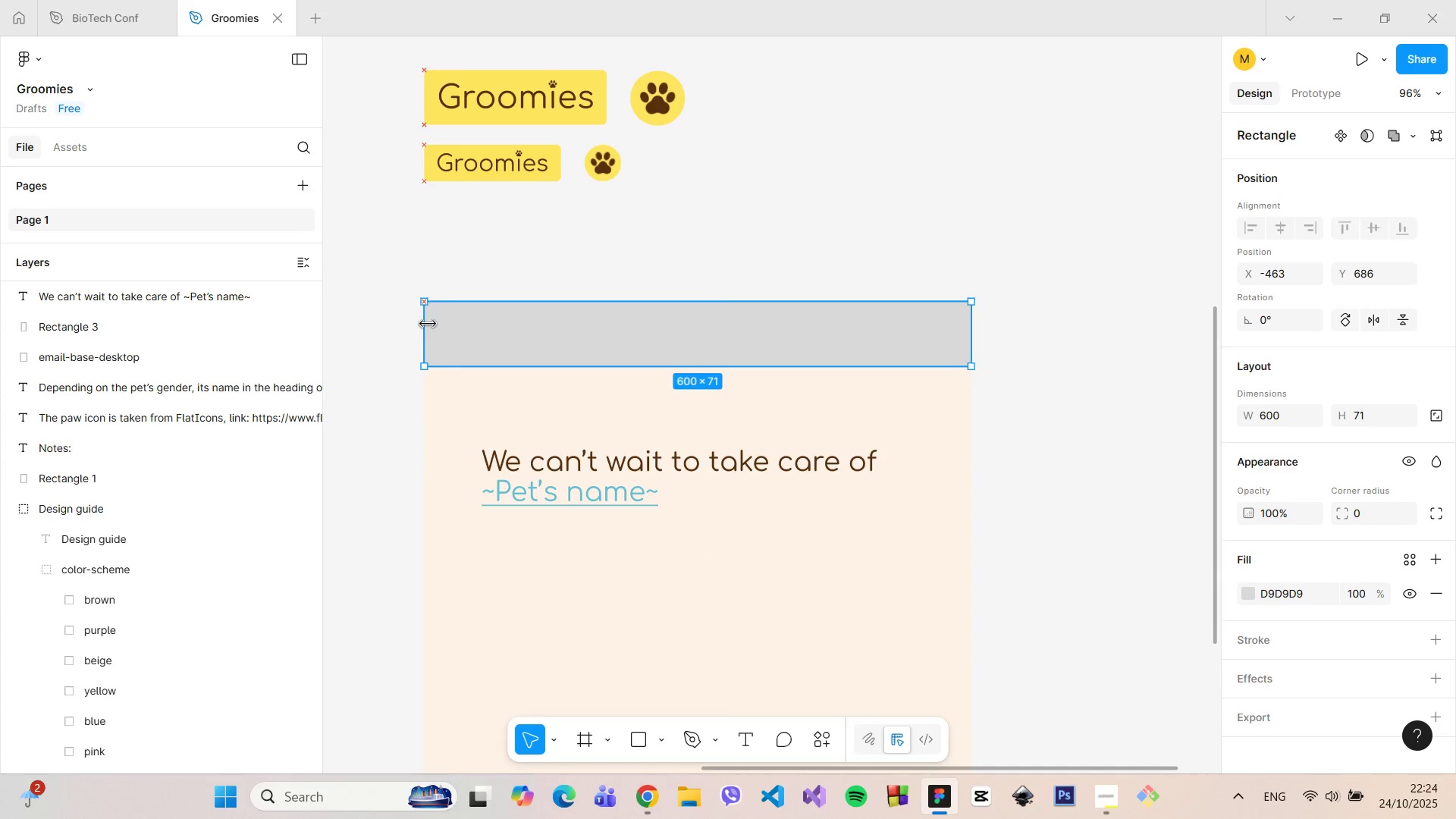 
left_click_drag(start_coordinate=[492, 299], to_coordinate=[496, 303])
 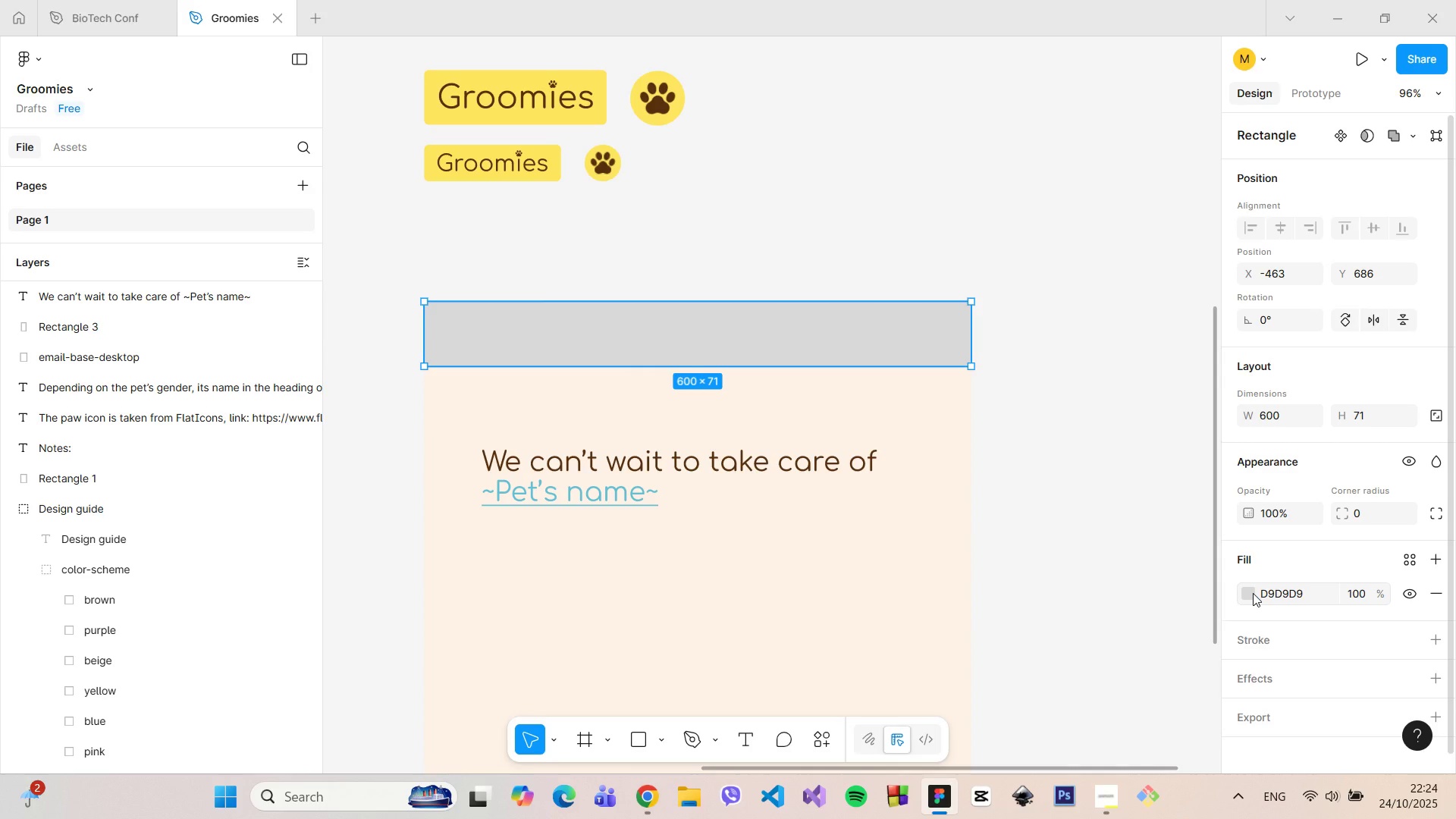 
left_click([1253, 593])
 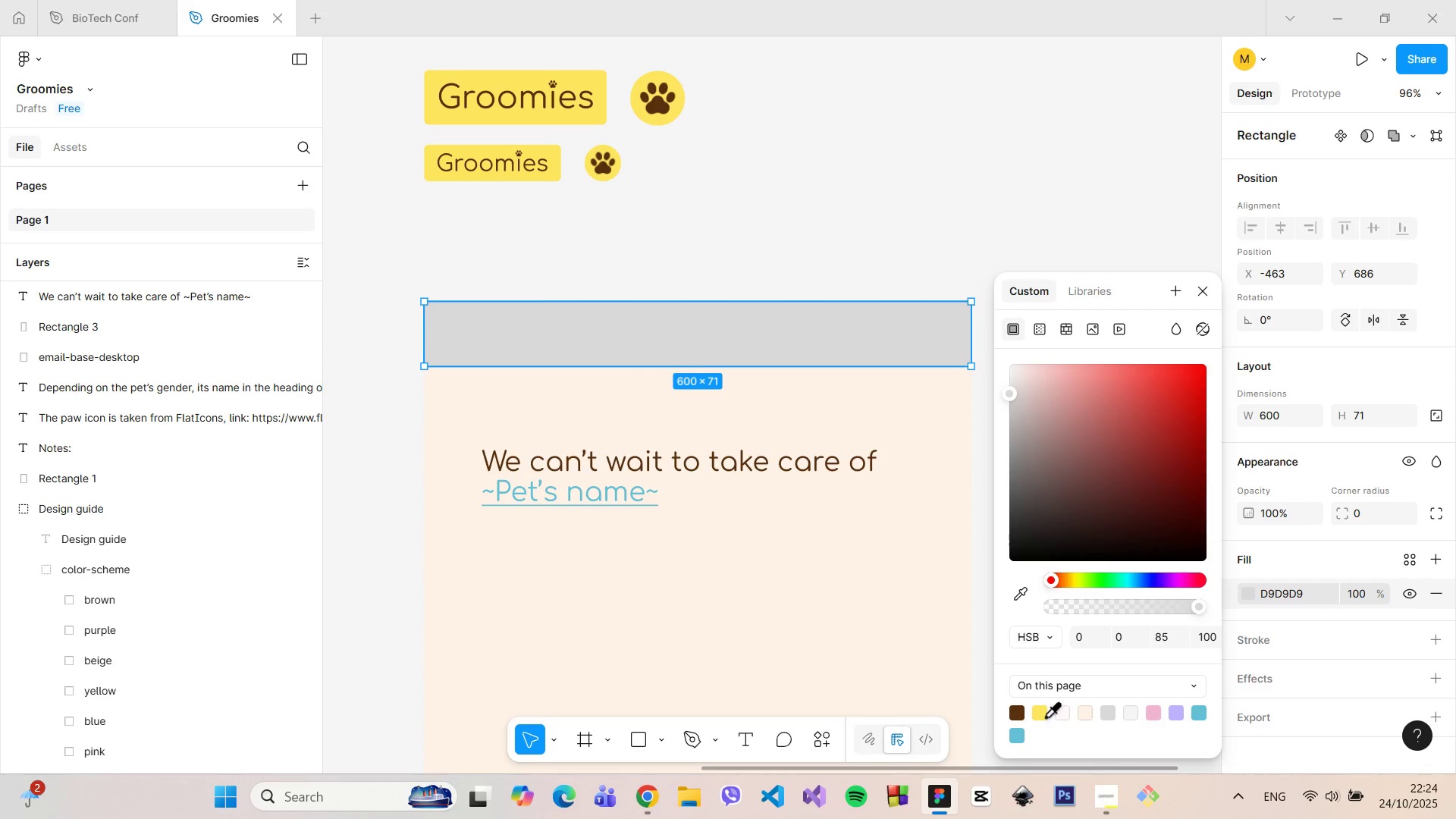 
left_click([1043, 711])
 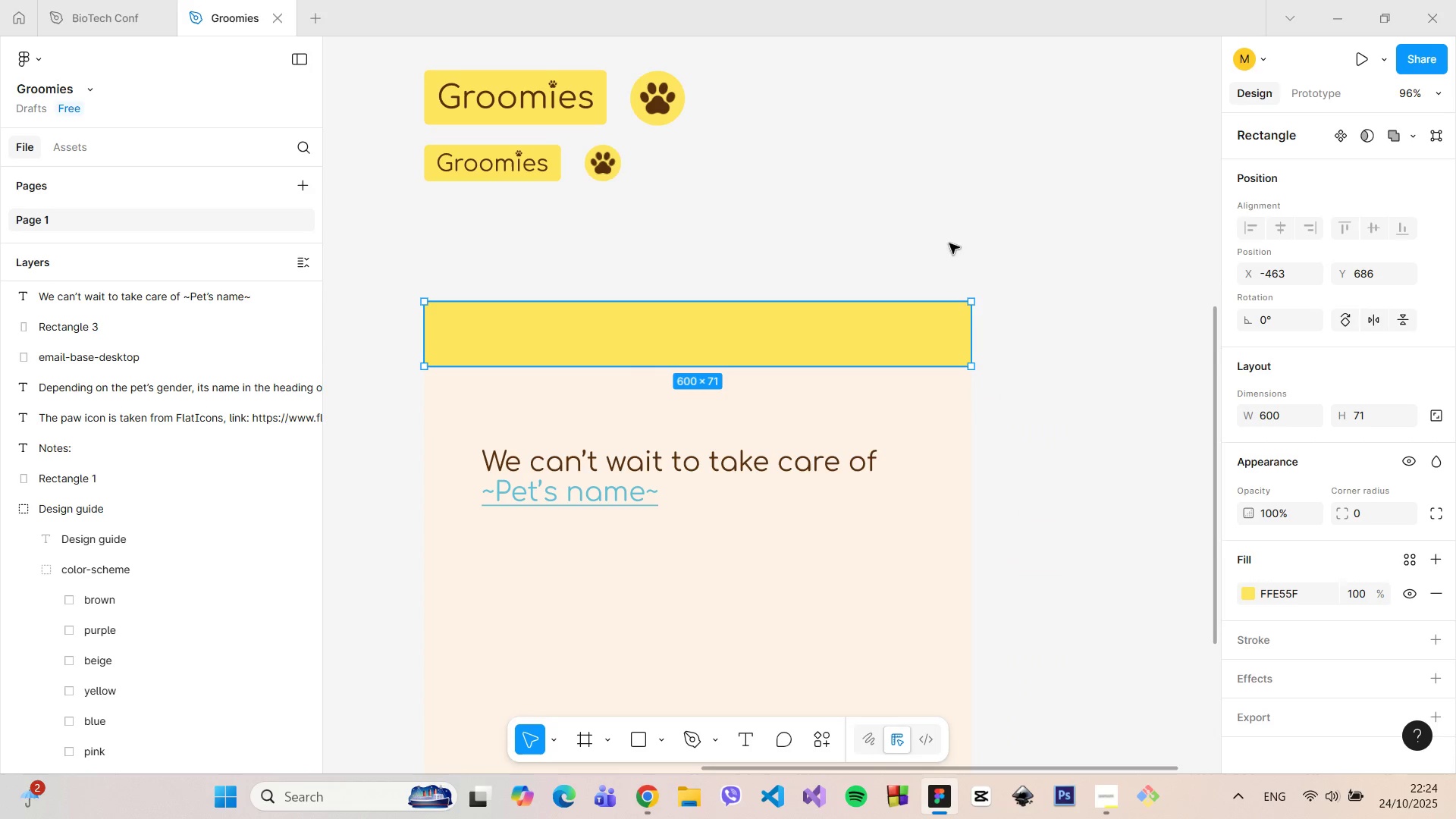 
double_click([819, 218])
 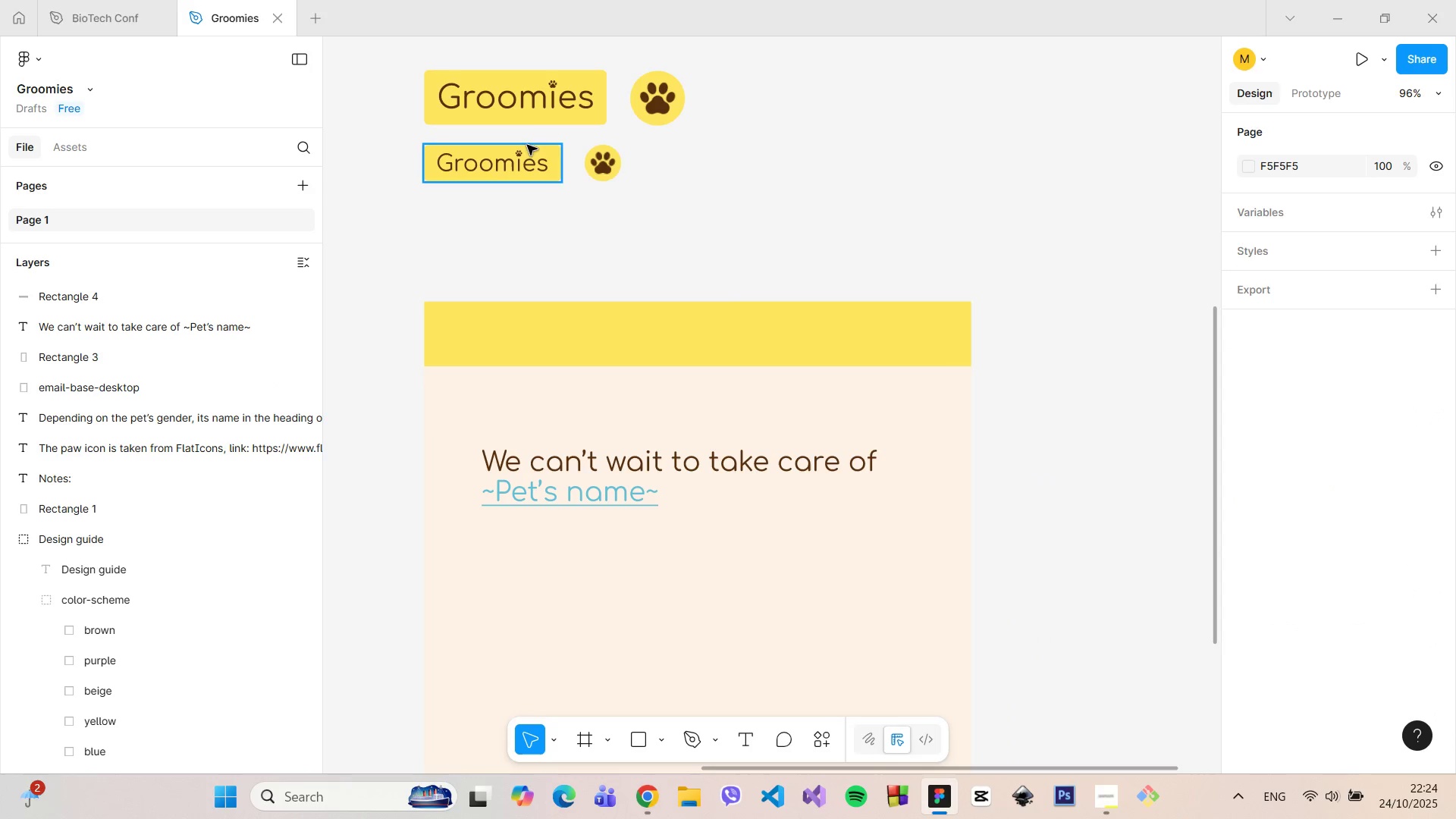 
left_click([526, 110])
 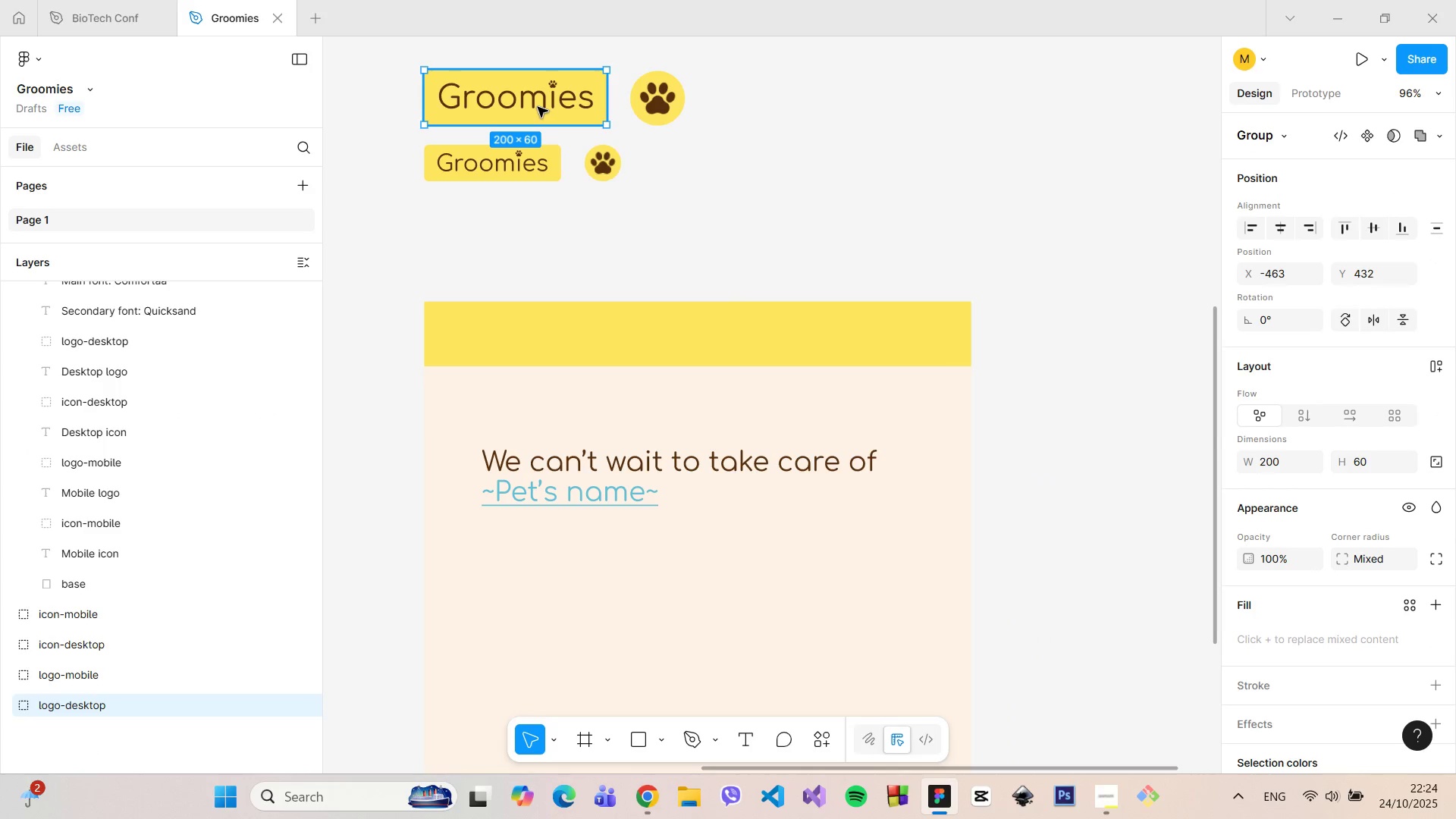 
hold_key(key=AltLeft, duration=1.51)
left_click_drag(start_coordinate=[538, 107], to_coordinate=[547, 339])
 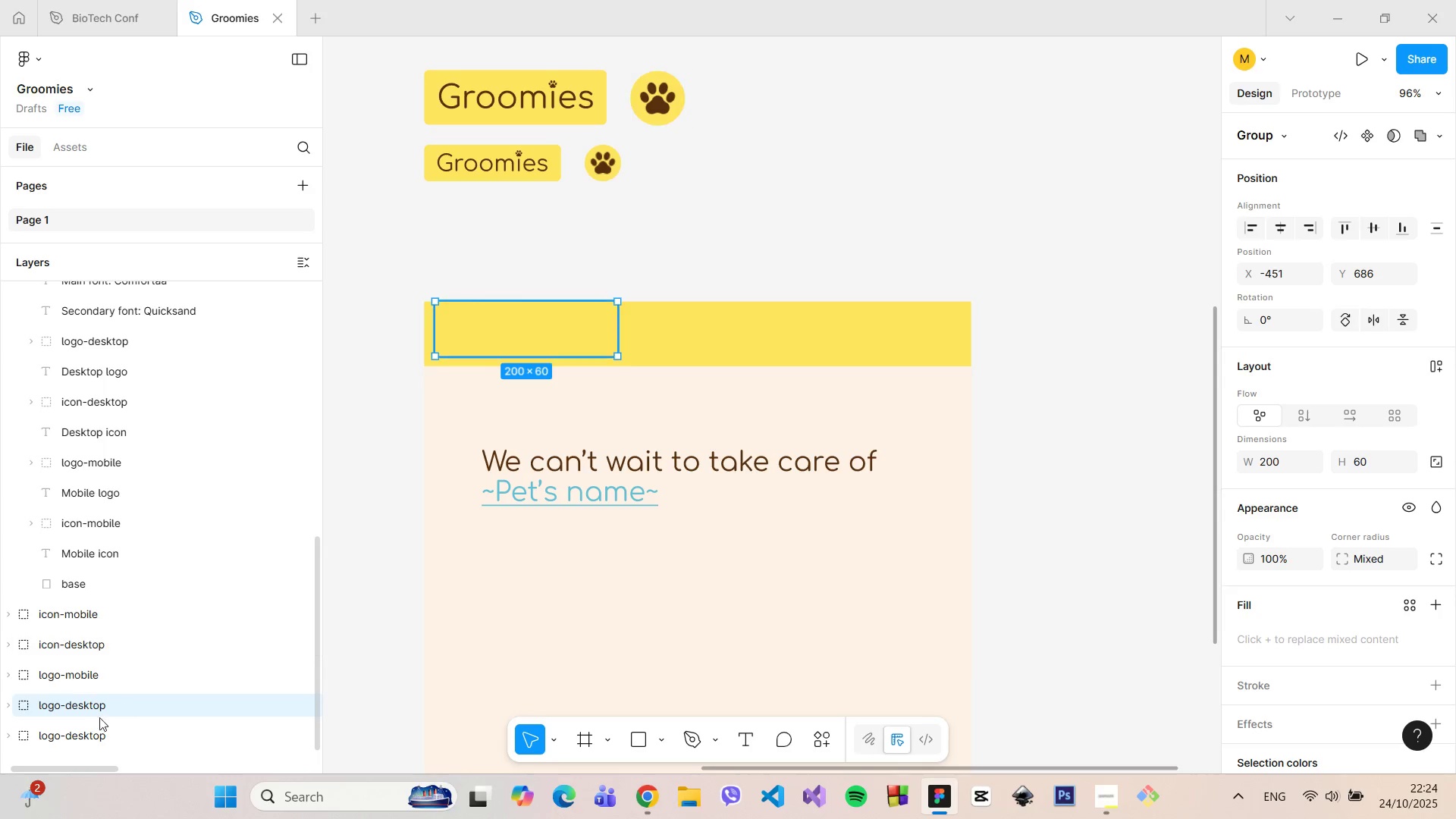 
hold_key(key=AltLeft, duration=0.53)
 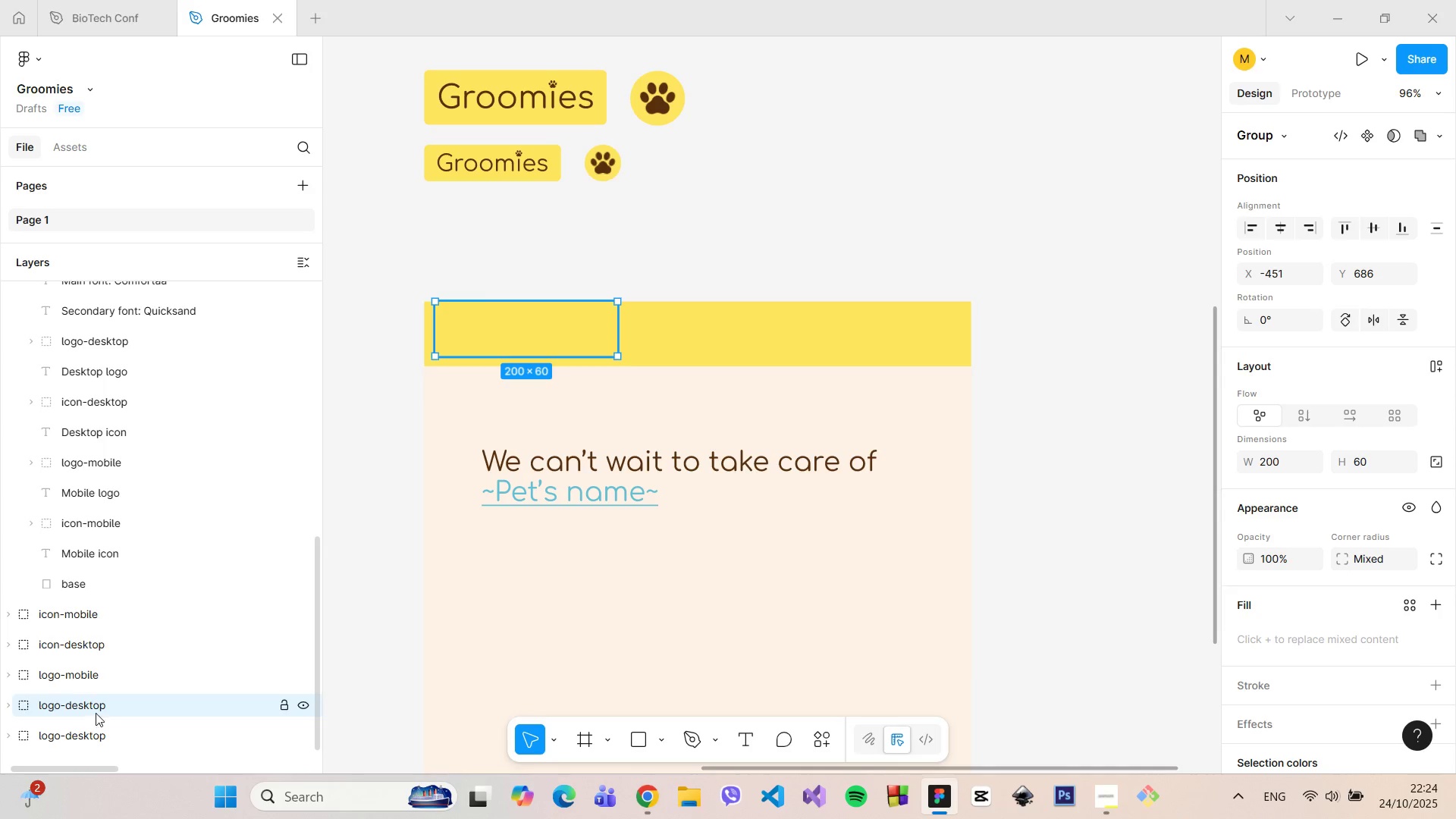 
left_click_drag(start_coordinate=[96, 709], to_coordinate=[167, 278])
 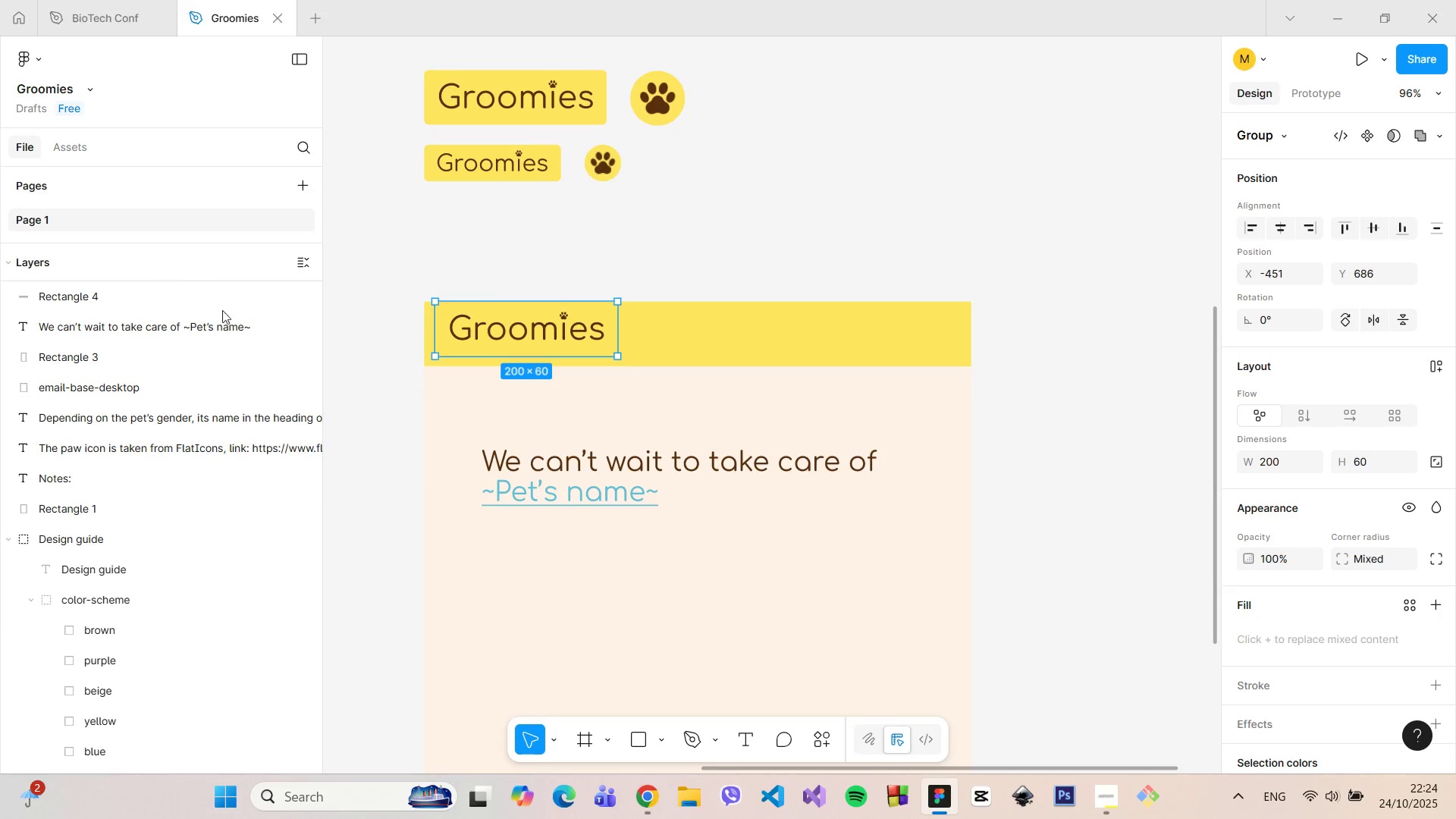 
scroll: coordinate [152, 382], scroll_direction: up, amount: 7.0
 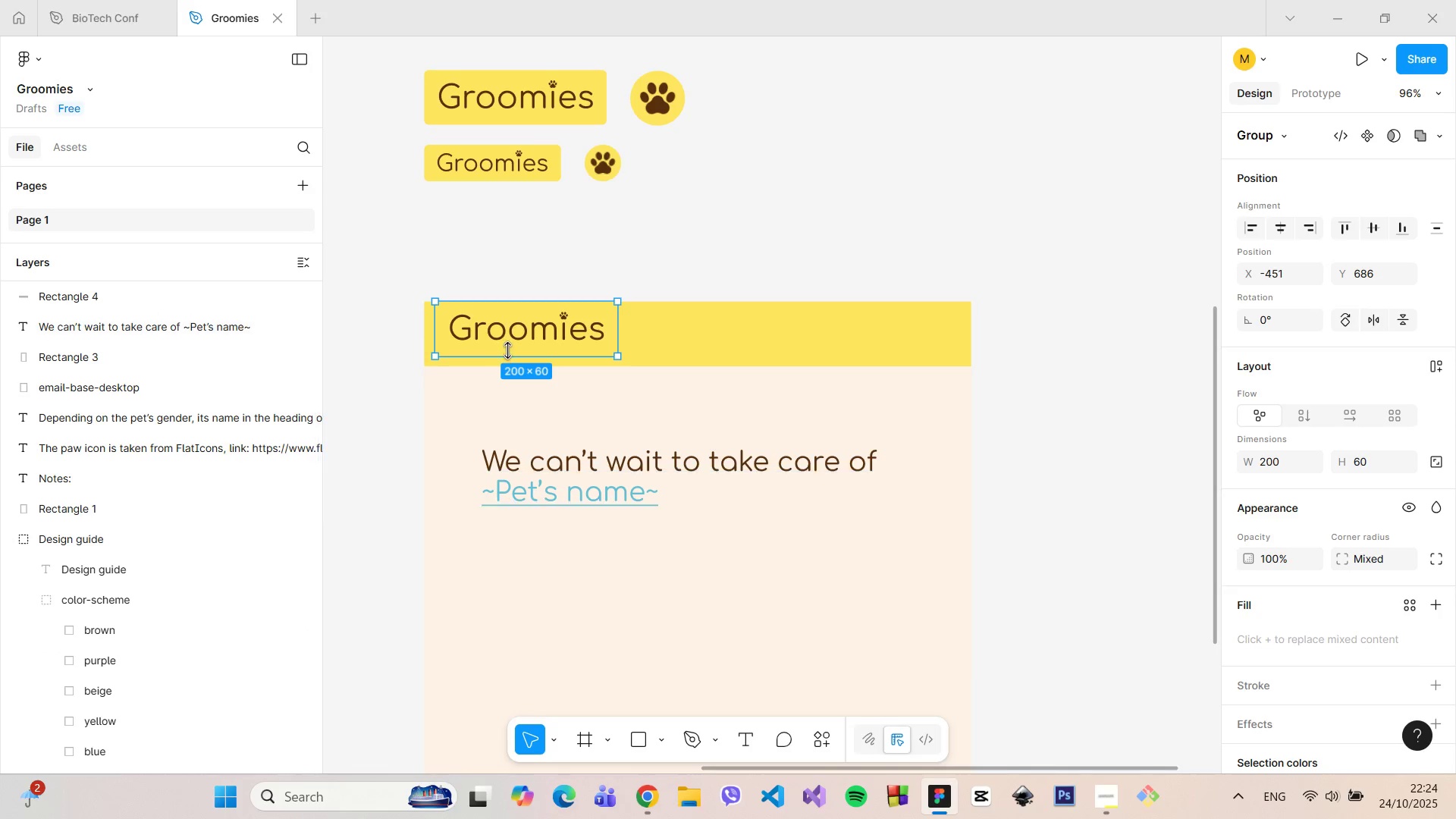 
left_click([517, 336])
 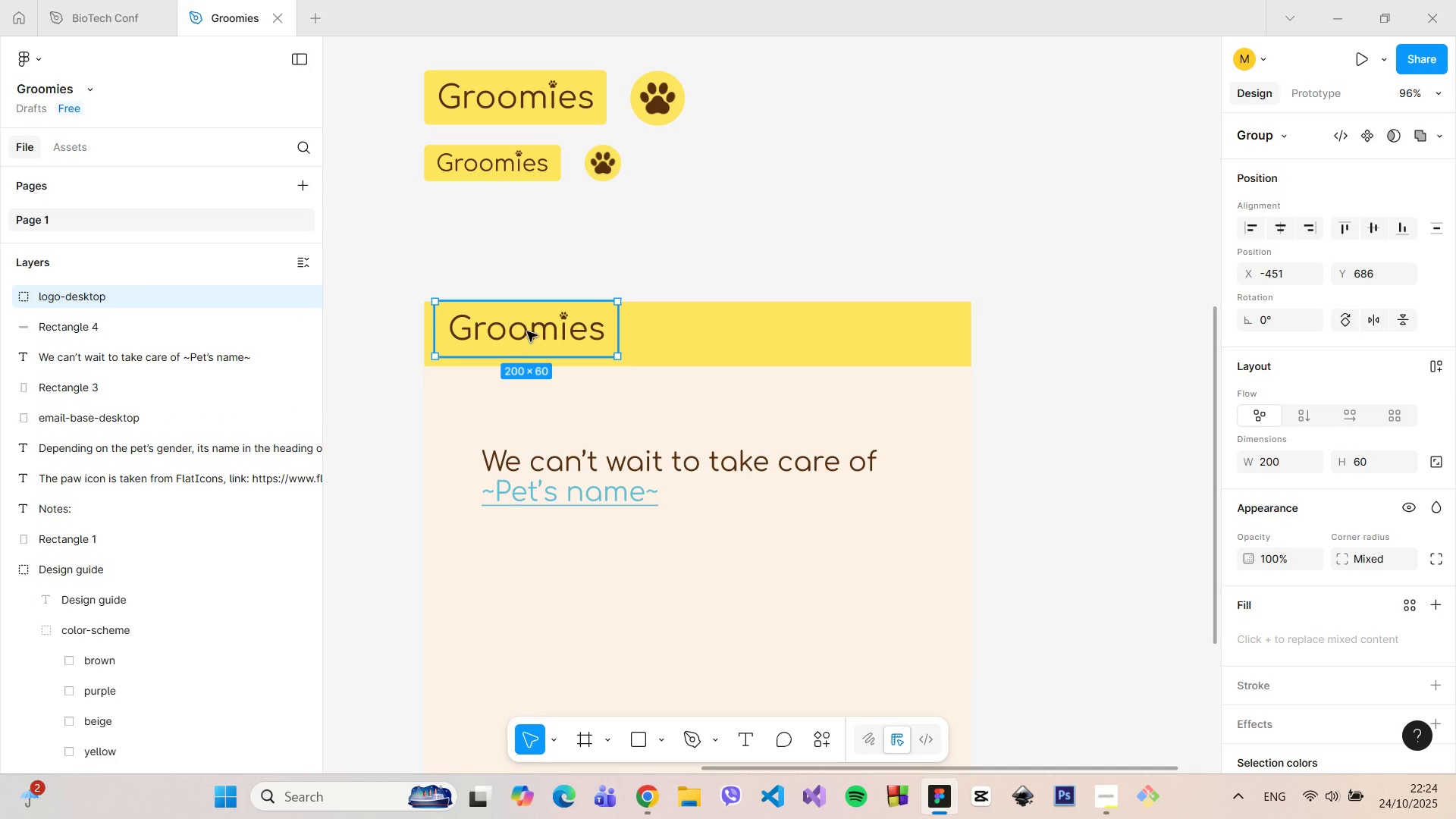 
left_click_drag(start_coordinate=[527, 331], to_coordinate=[544, 338])
 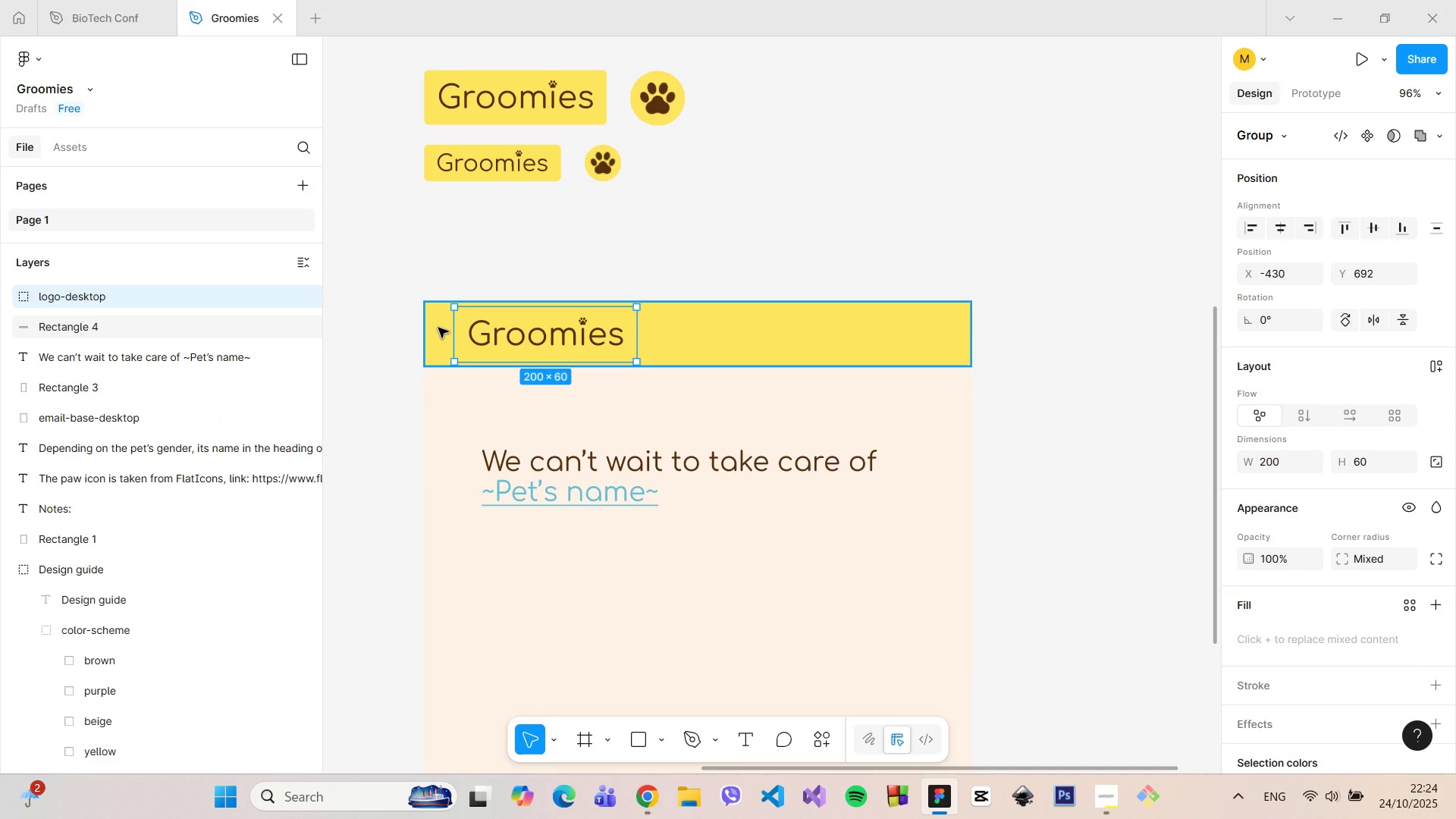 
hold_key(key=AltLeft, duration=0.85)
 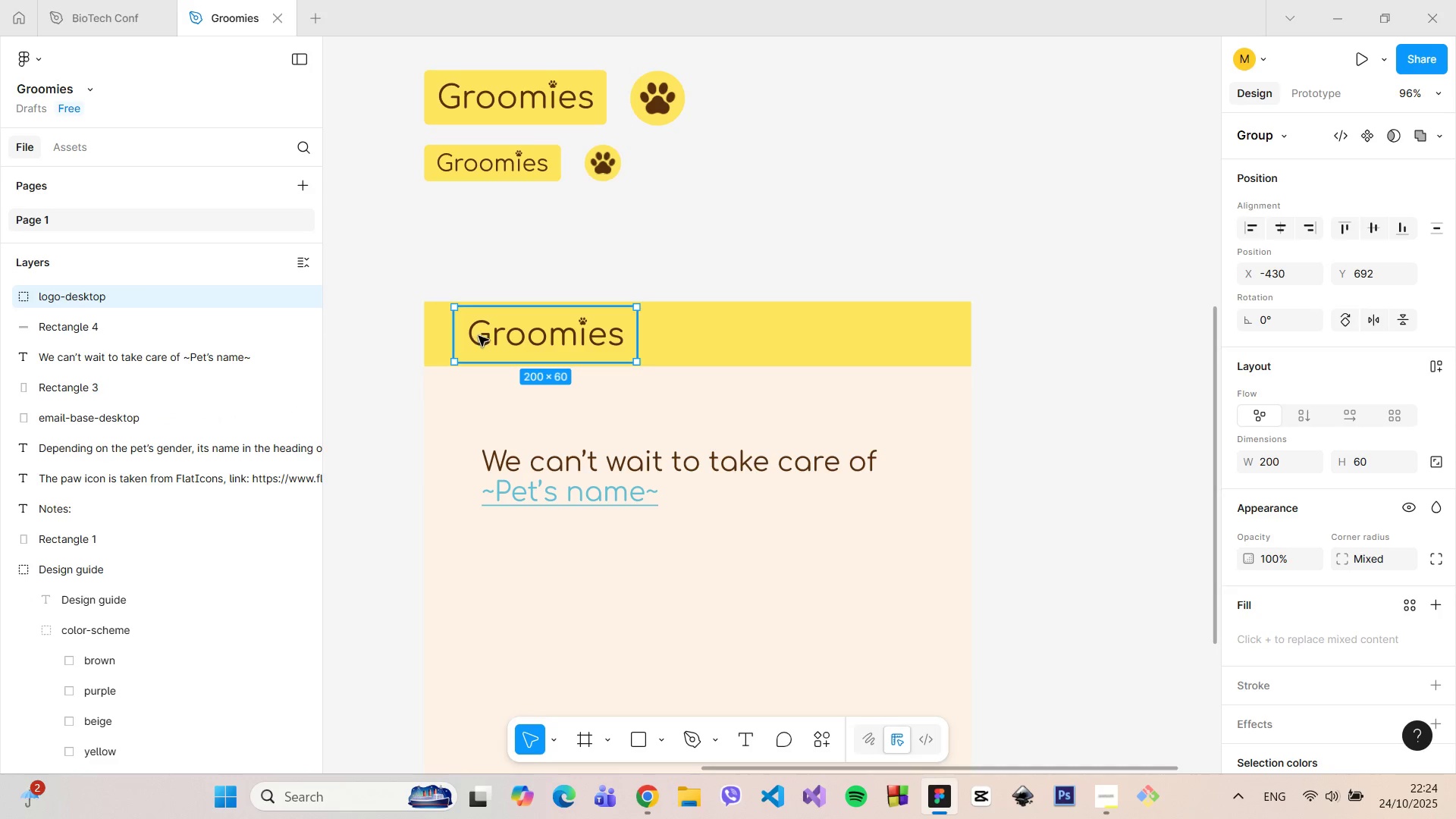 
left_click_drag(start_coordinate=[478, 336], to_coordinate=[496, 336])
 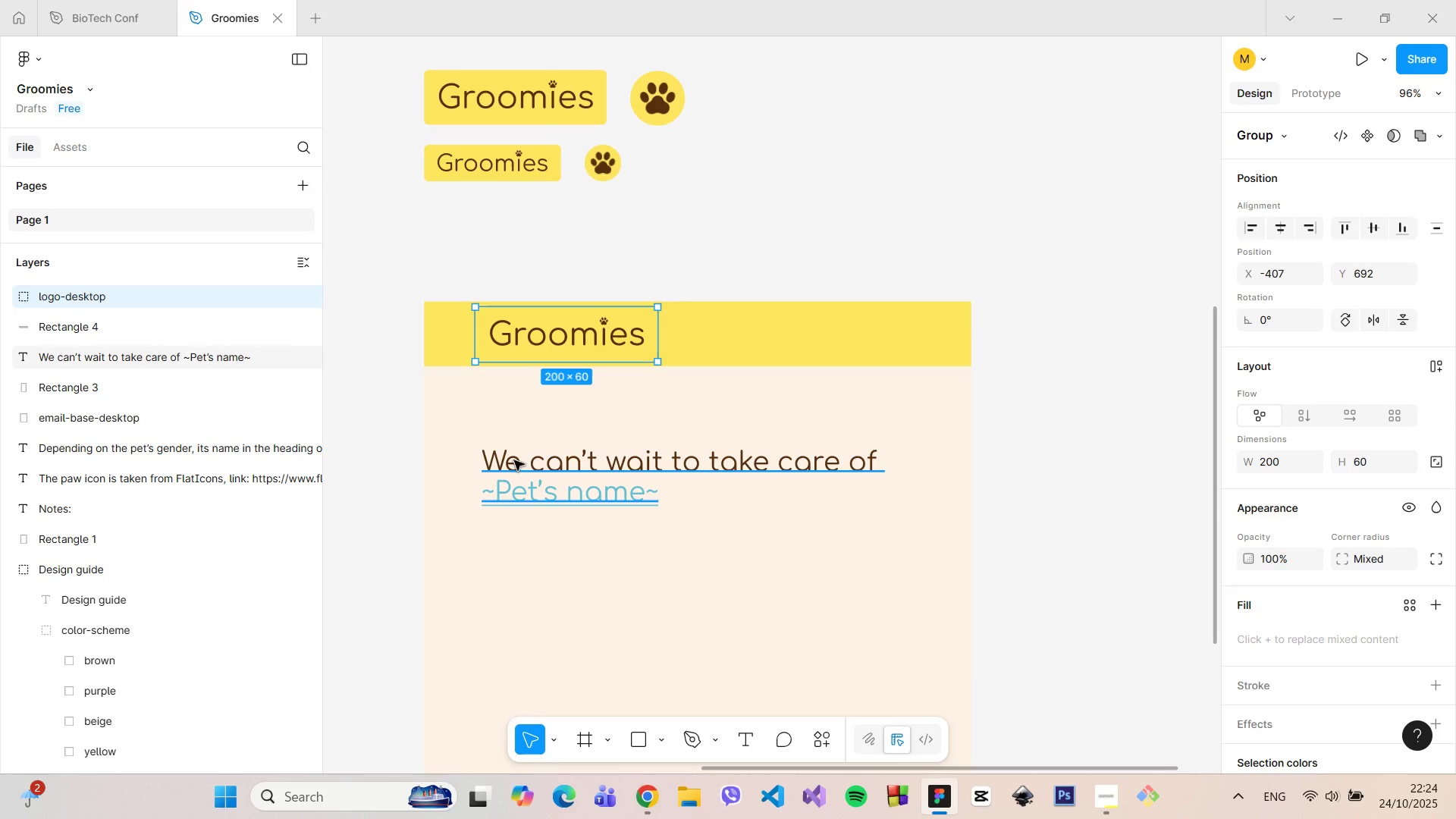 
left_click([514, 460])
 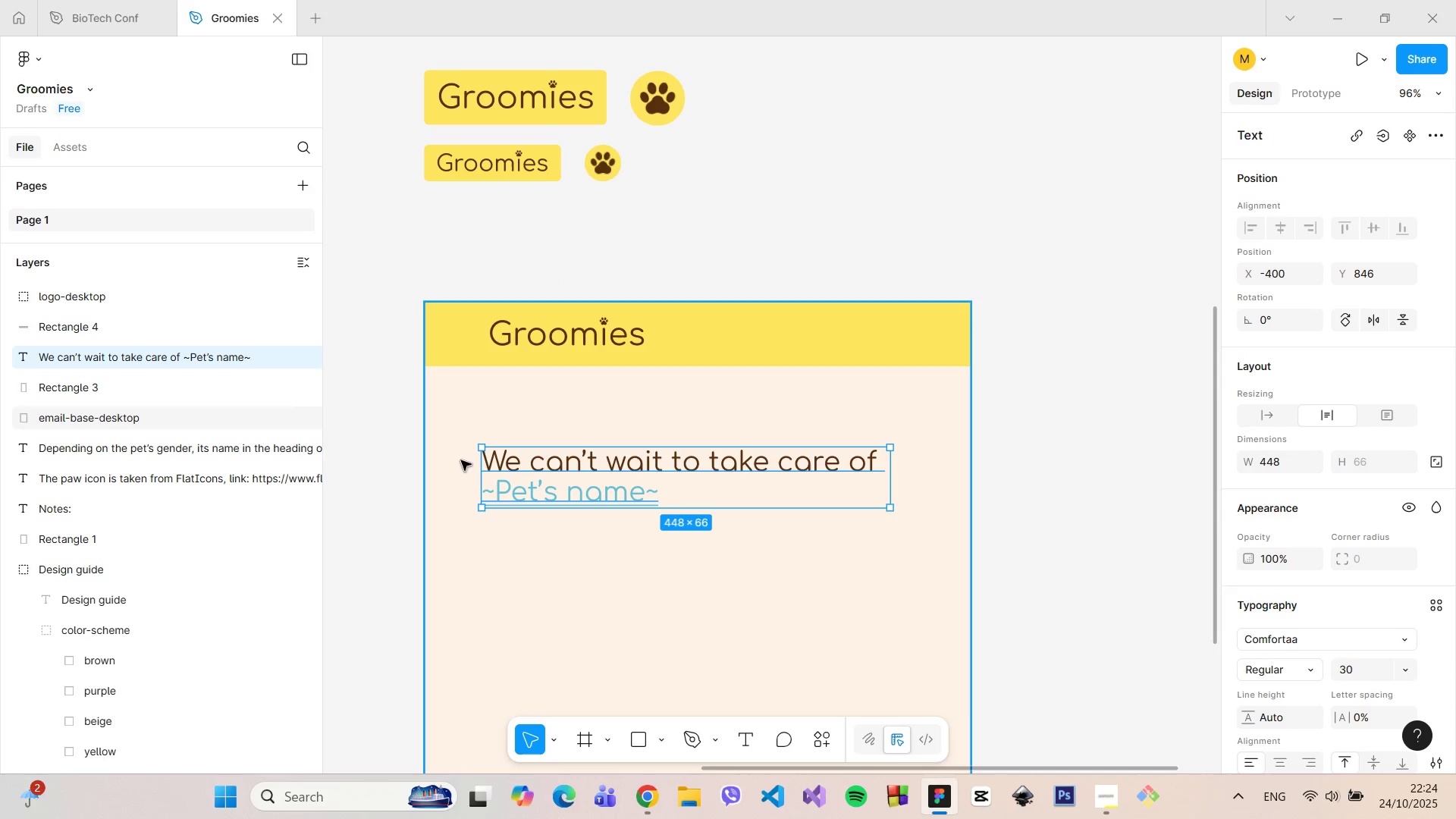 
hold_key(key=AltLeft, duration=0.41)
 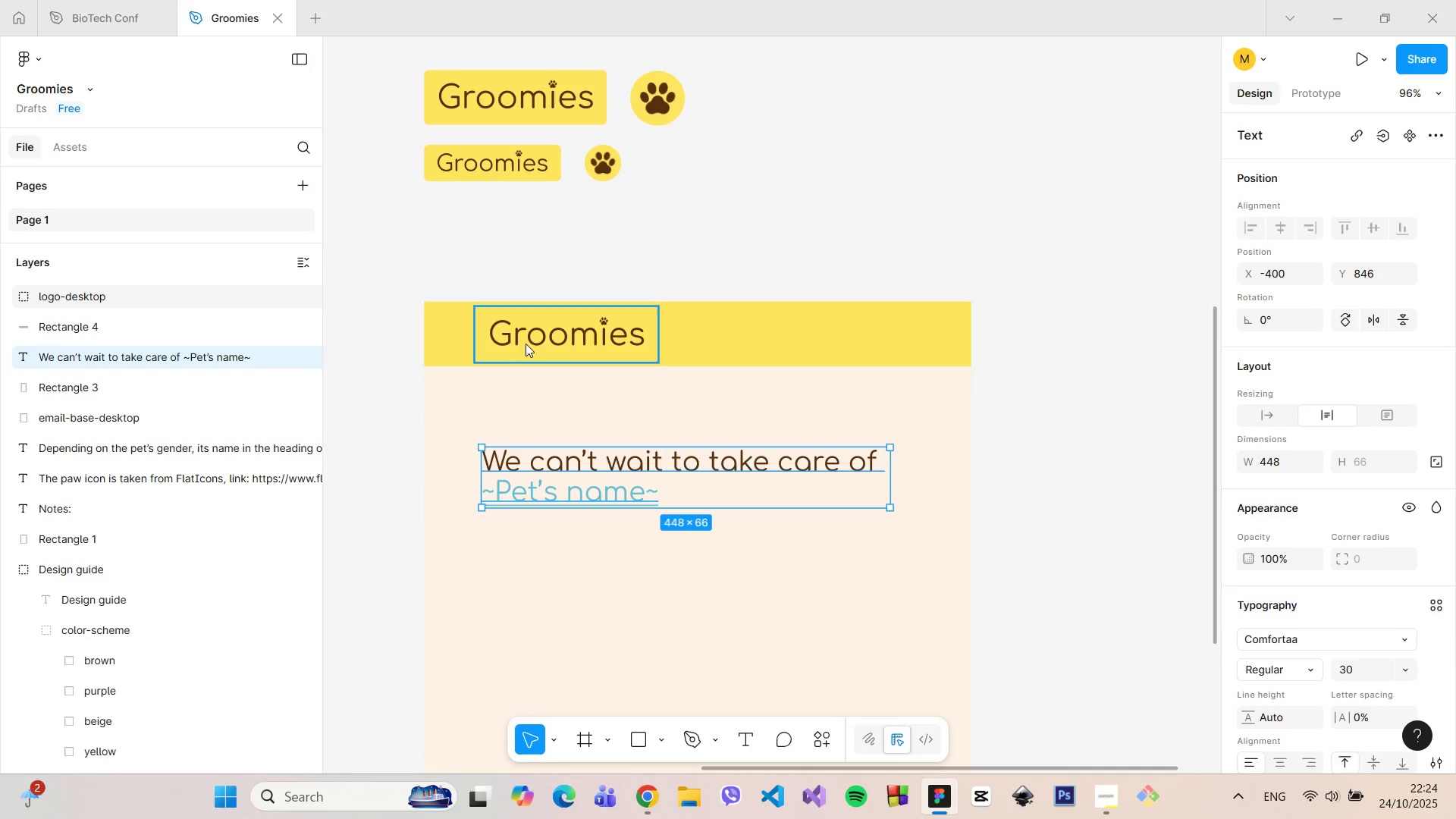 
left_click([526, 344])
 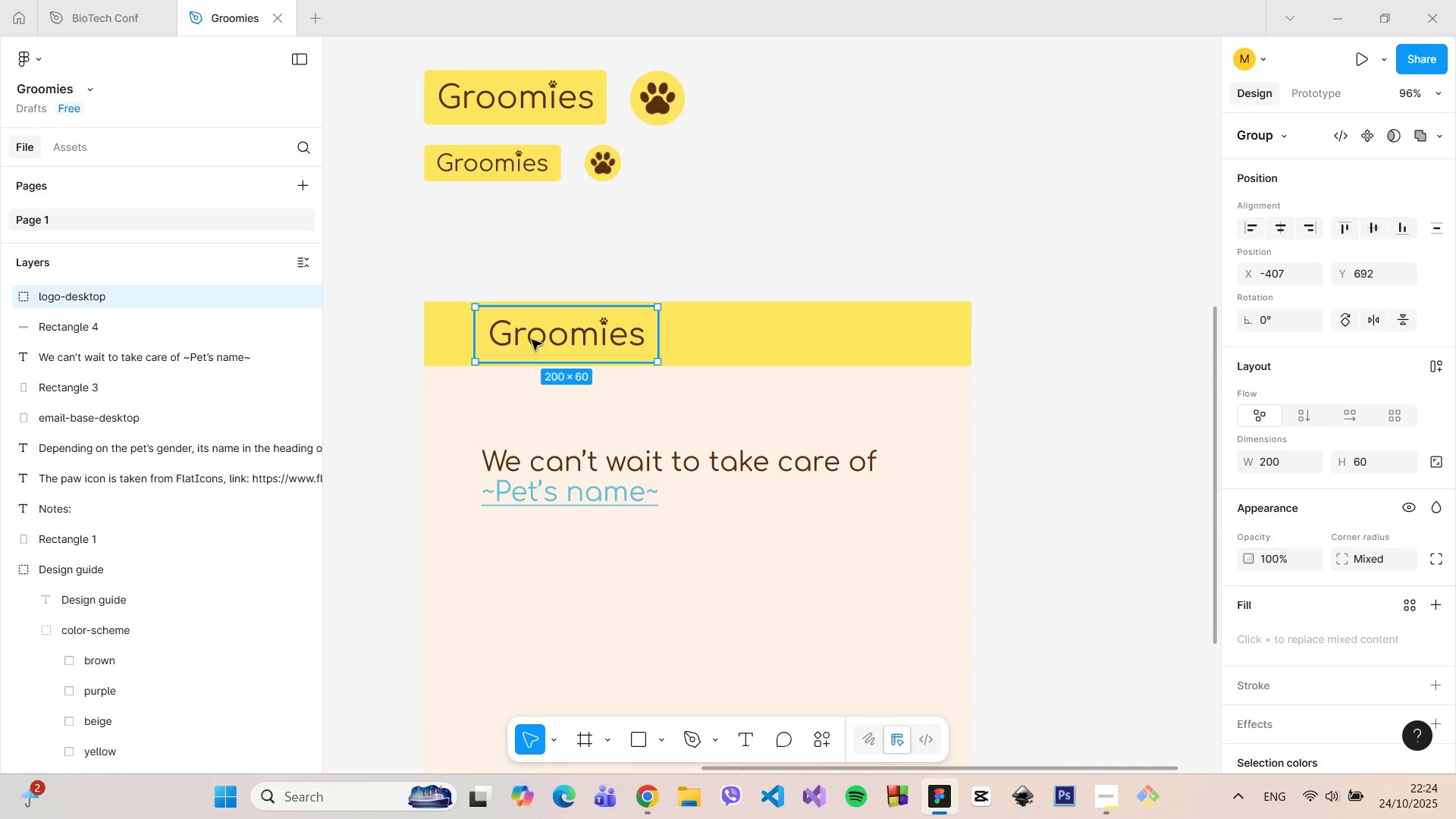 
left_click_drag(start_coordinate=[536, 340], to_coordinate=[487, 339])
 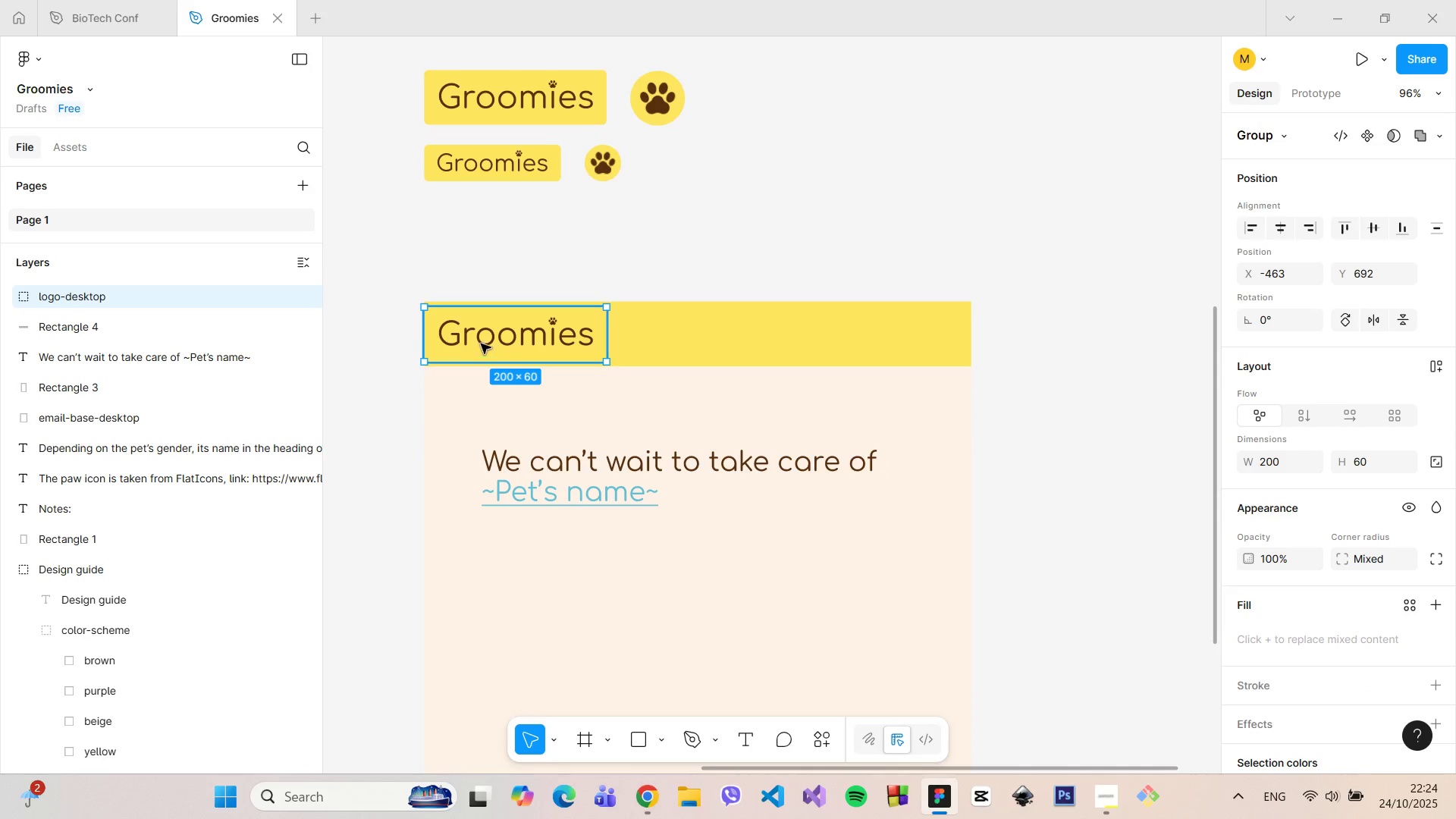 
left_click_drag(start_coordinate=[480, 341], to_coordinate=[489, 341])
 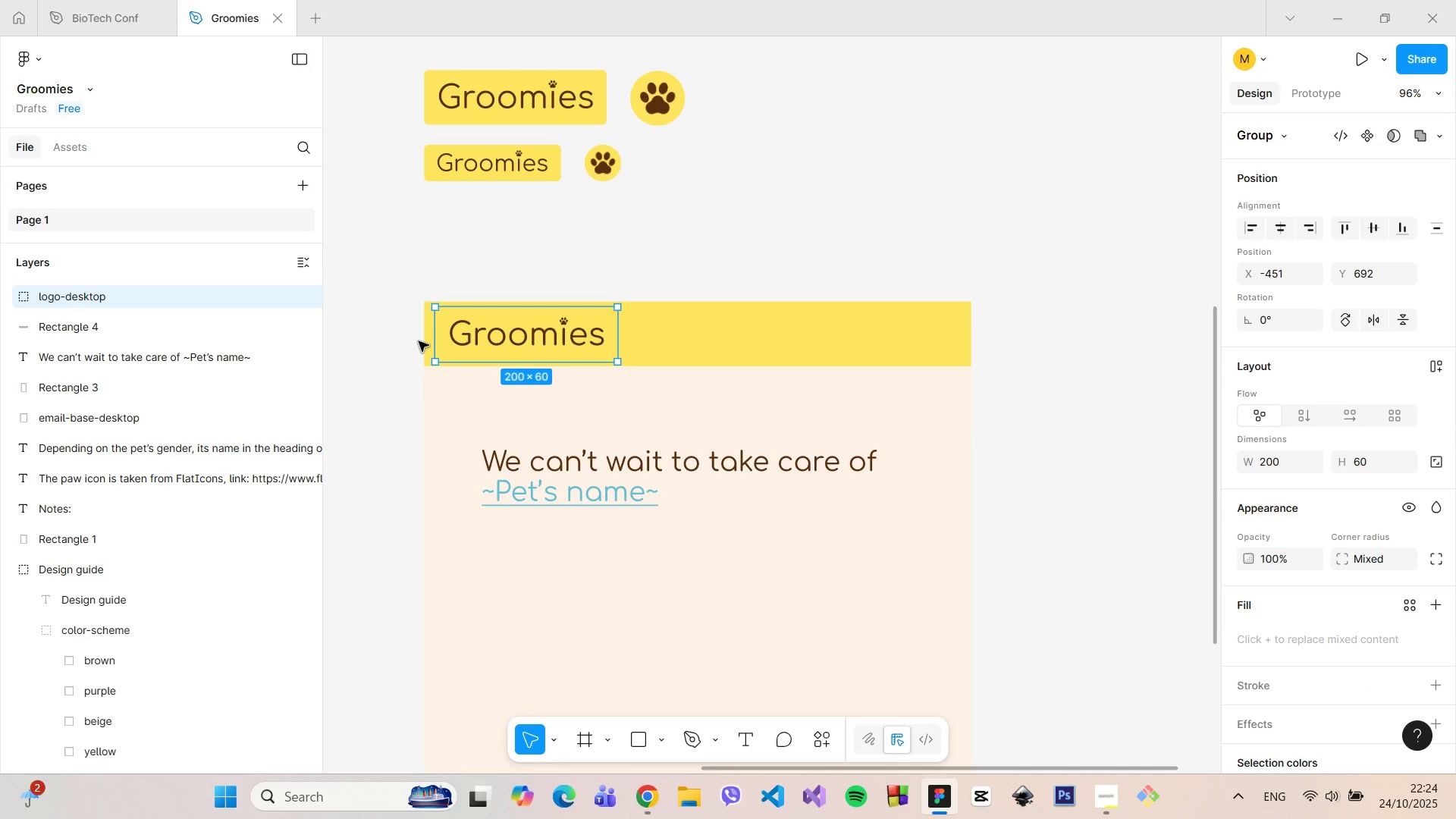 
hold_key(key=AltLeft, duration=0.76)
 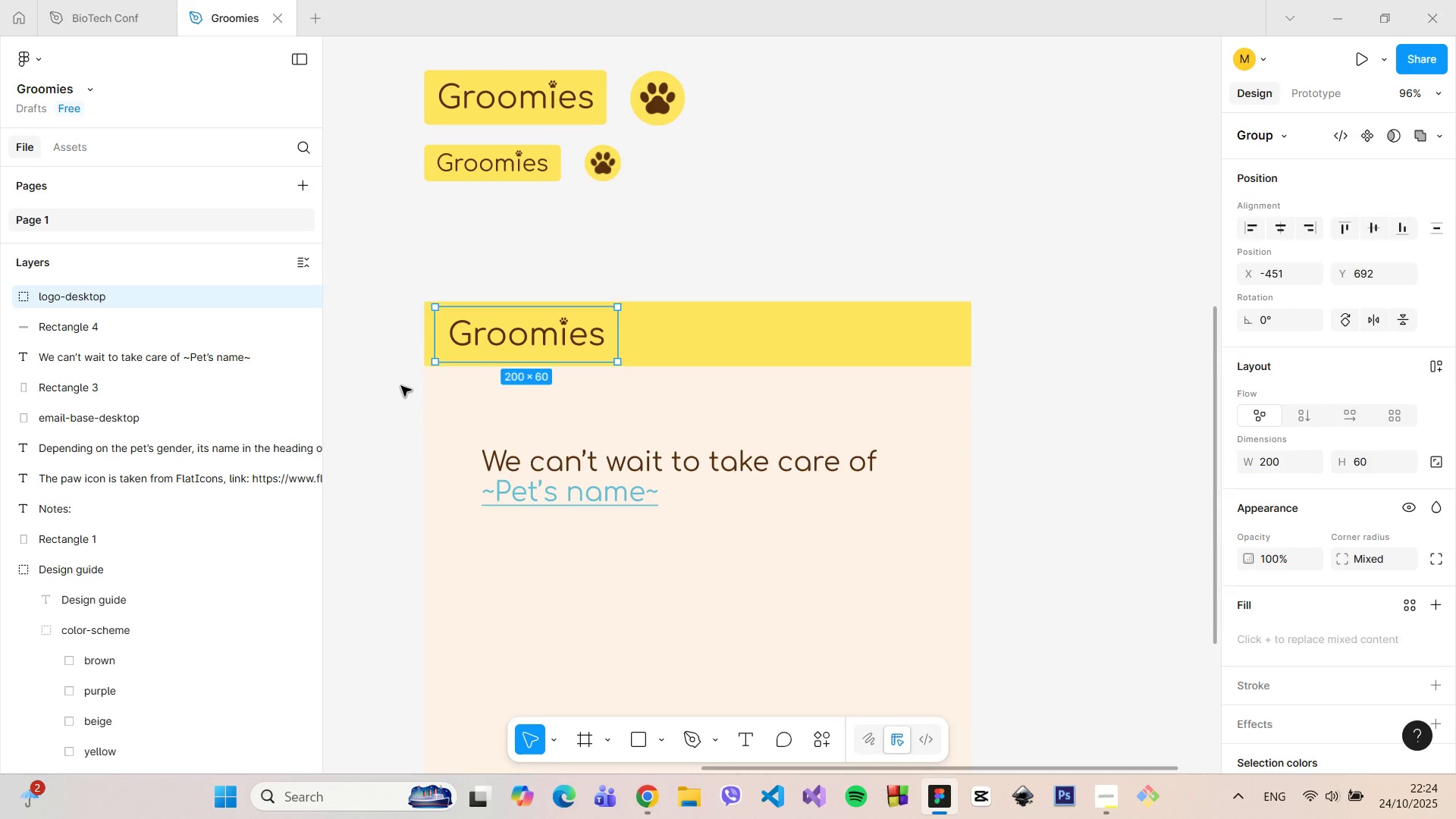 
left_click([401, 386])
 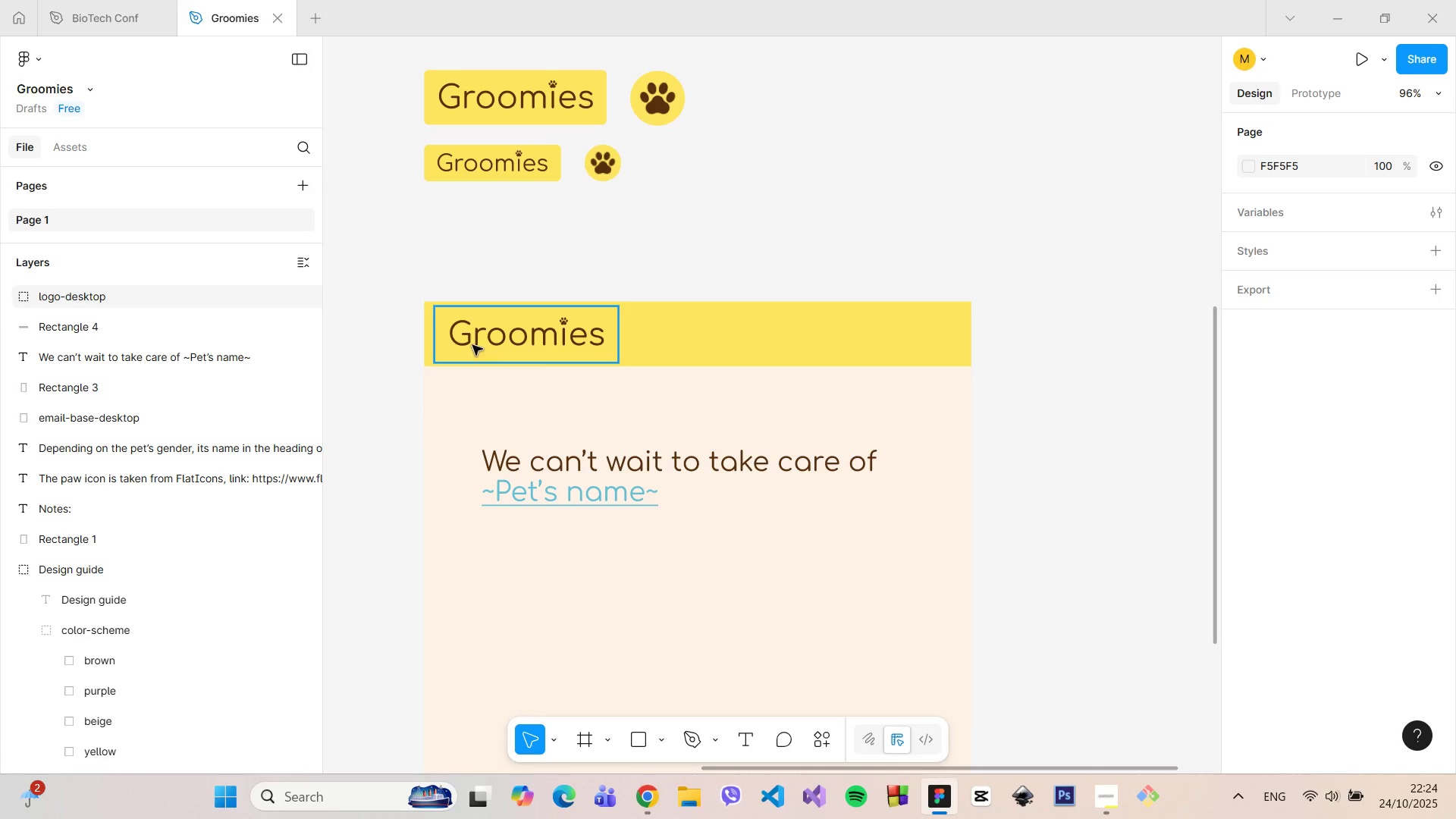 
double_click([472, 345])
 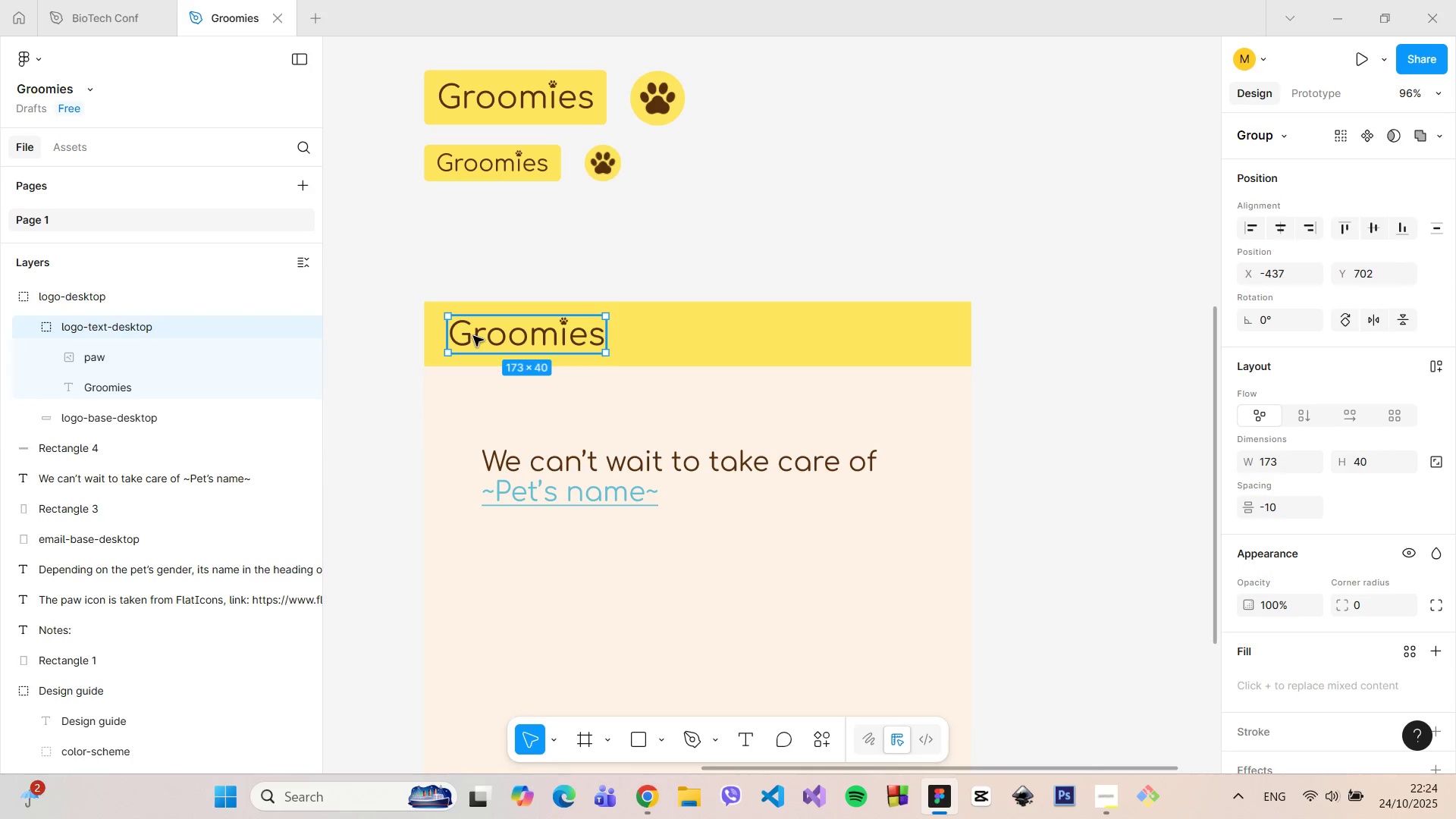 
triple_click([473, 336])
 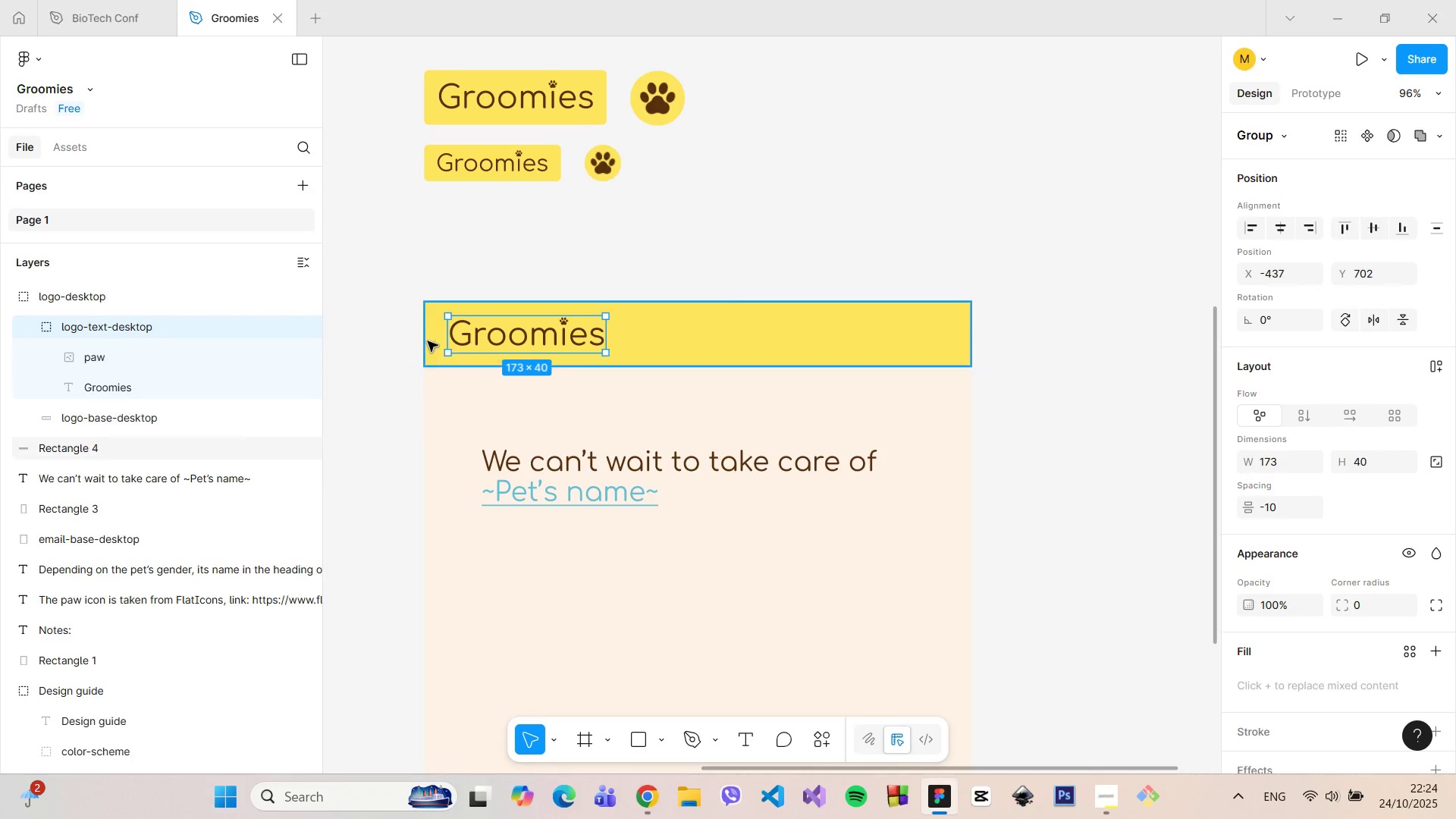 
hold_key(key=AltLeft, duration=1.51)
 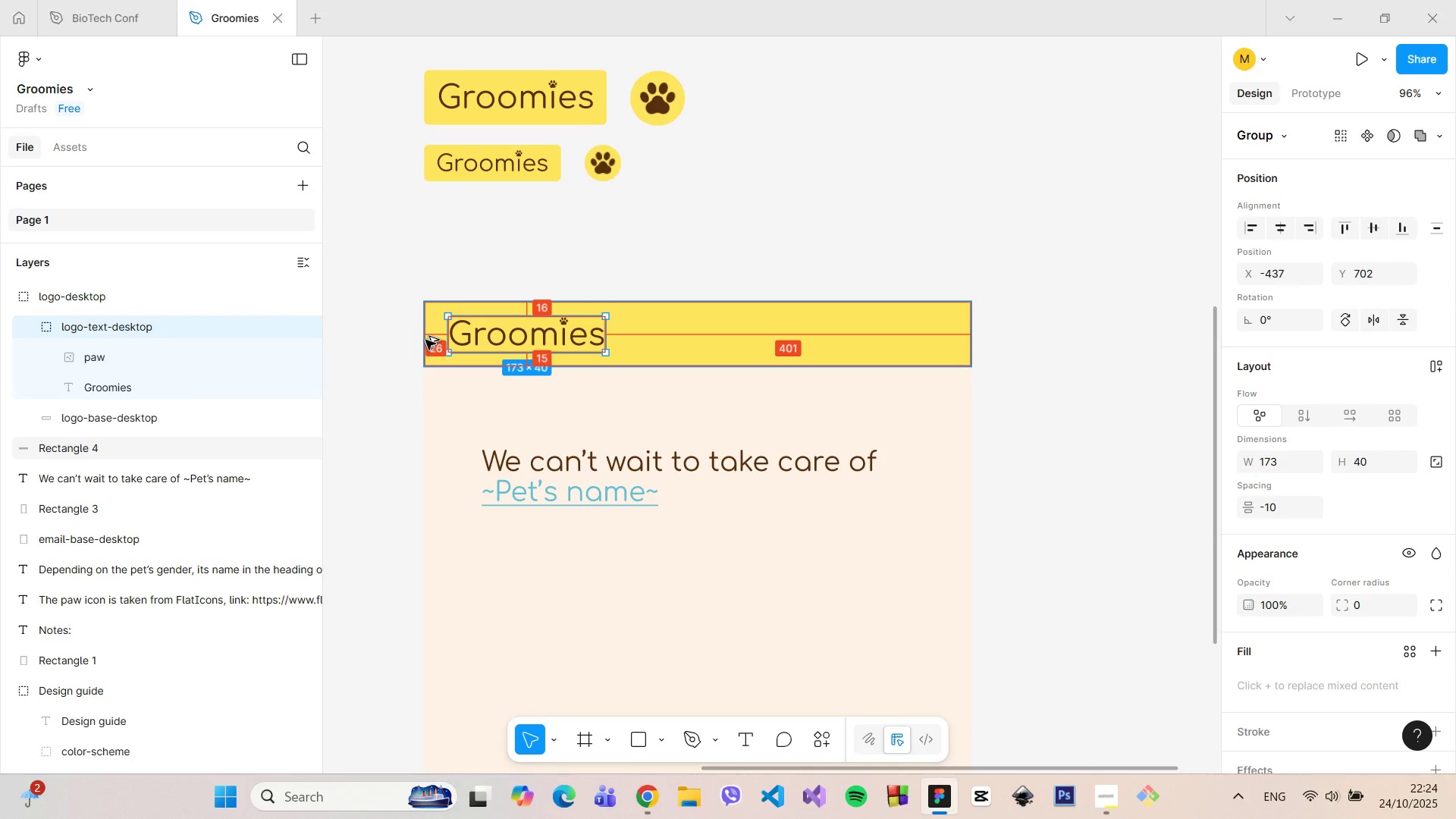 
hold_key(key=AltLeft, duration=1.51)
 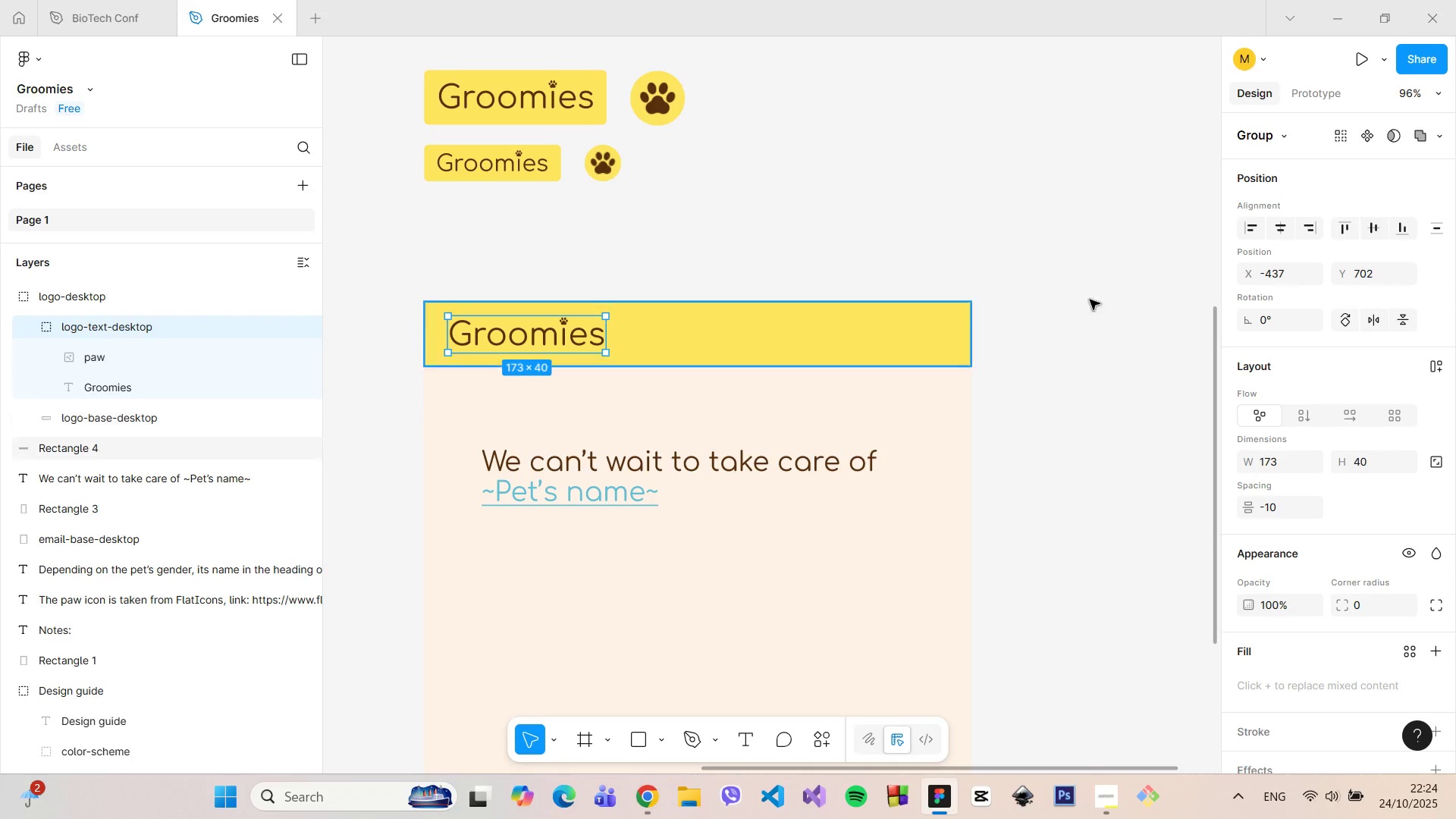 
hold_key(key=AltLeft, duration=0.36)
 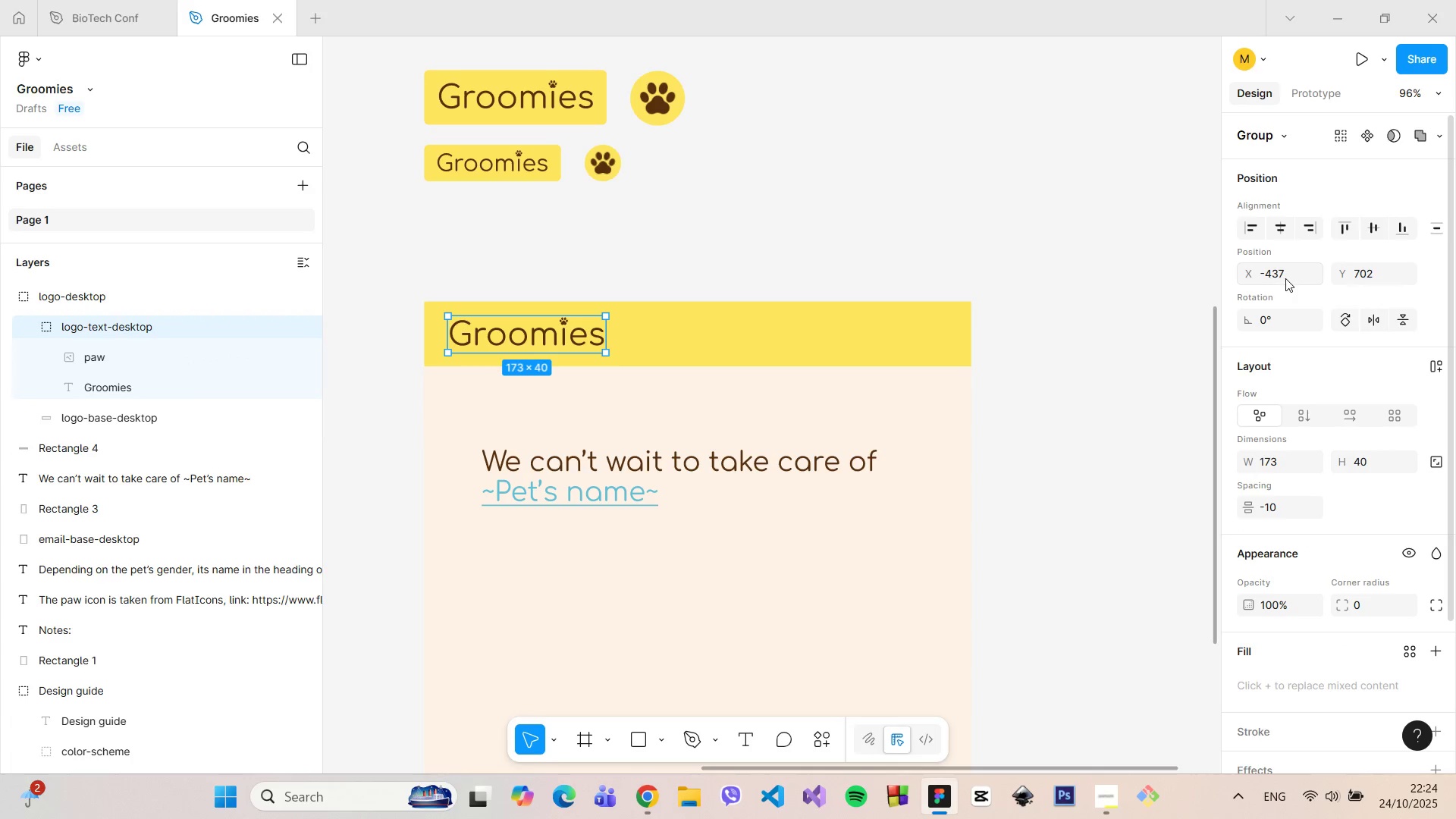 
left_click([1285, 278])
 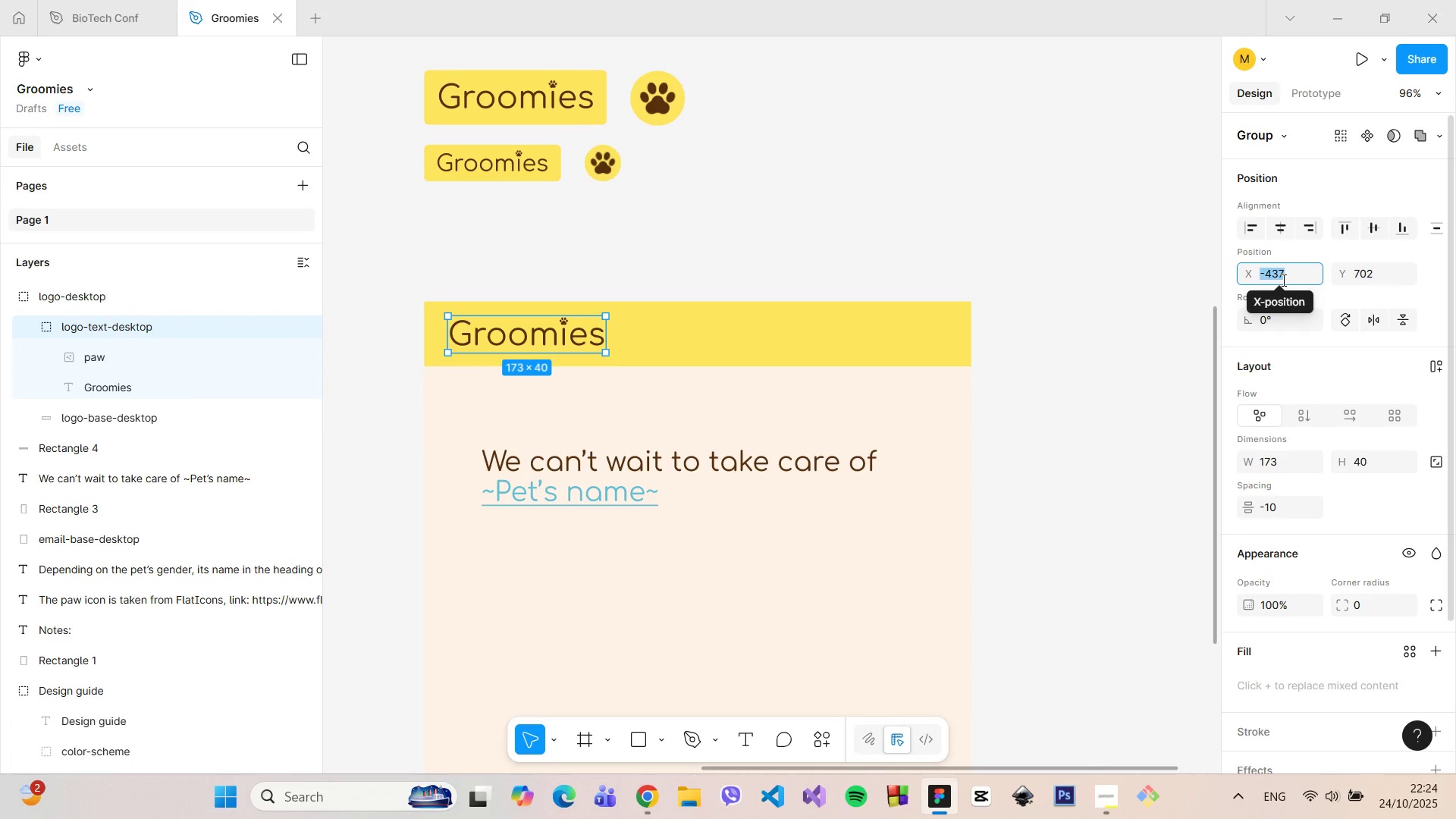 
key(ArrowDown)
 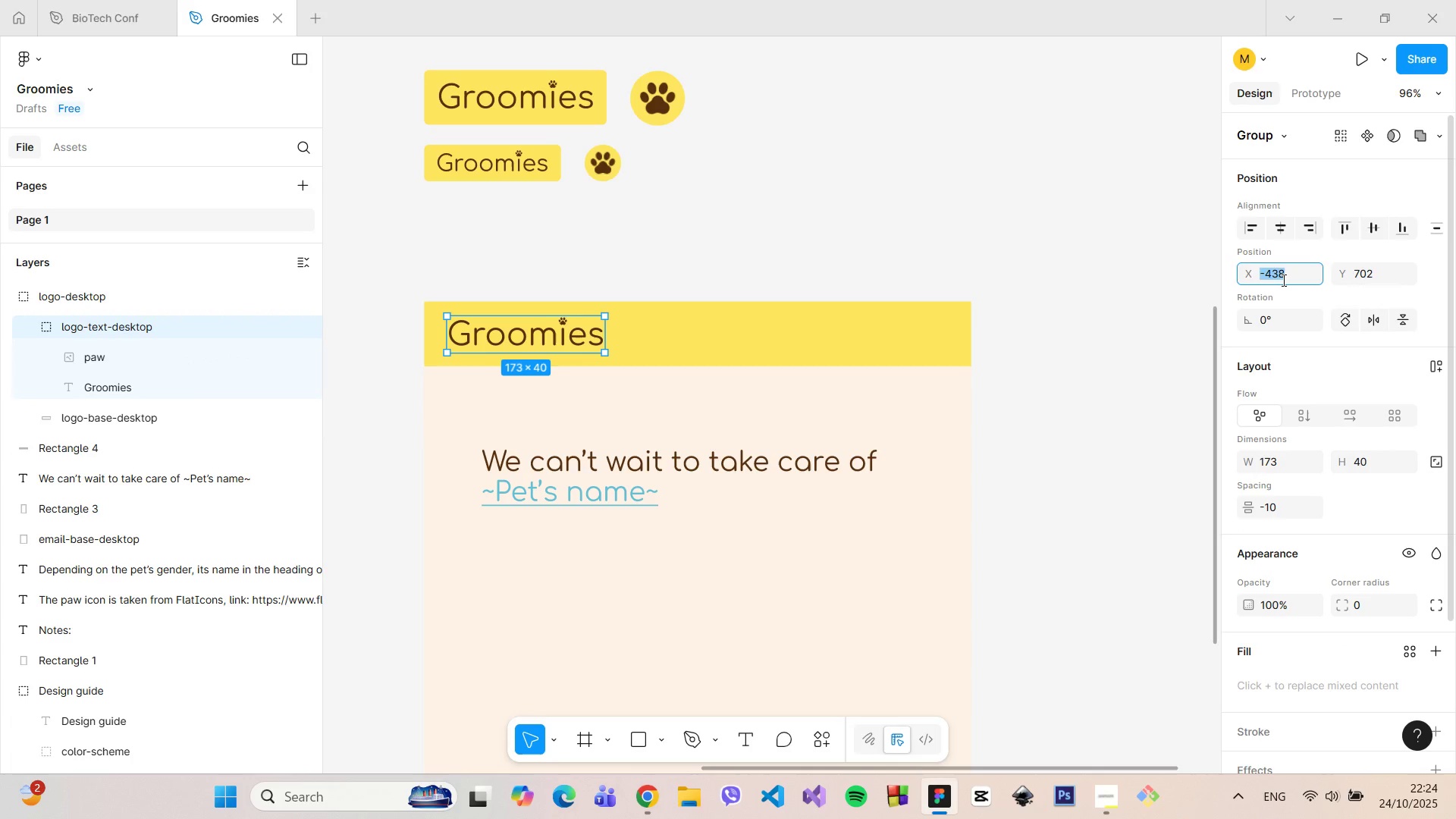 
key(ArrowUp)
 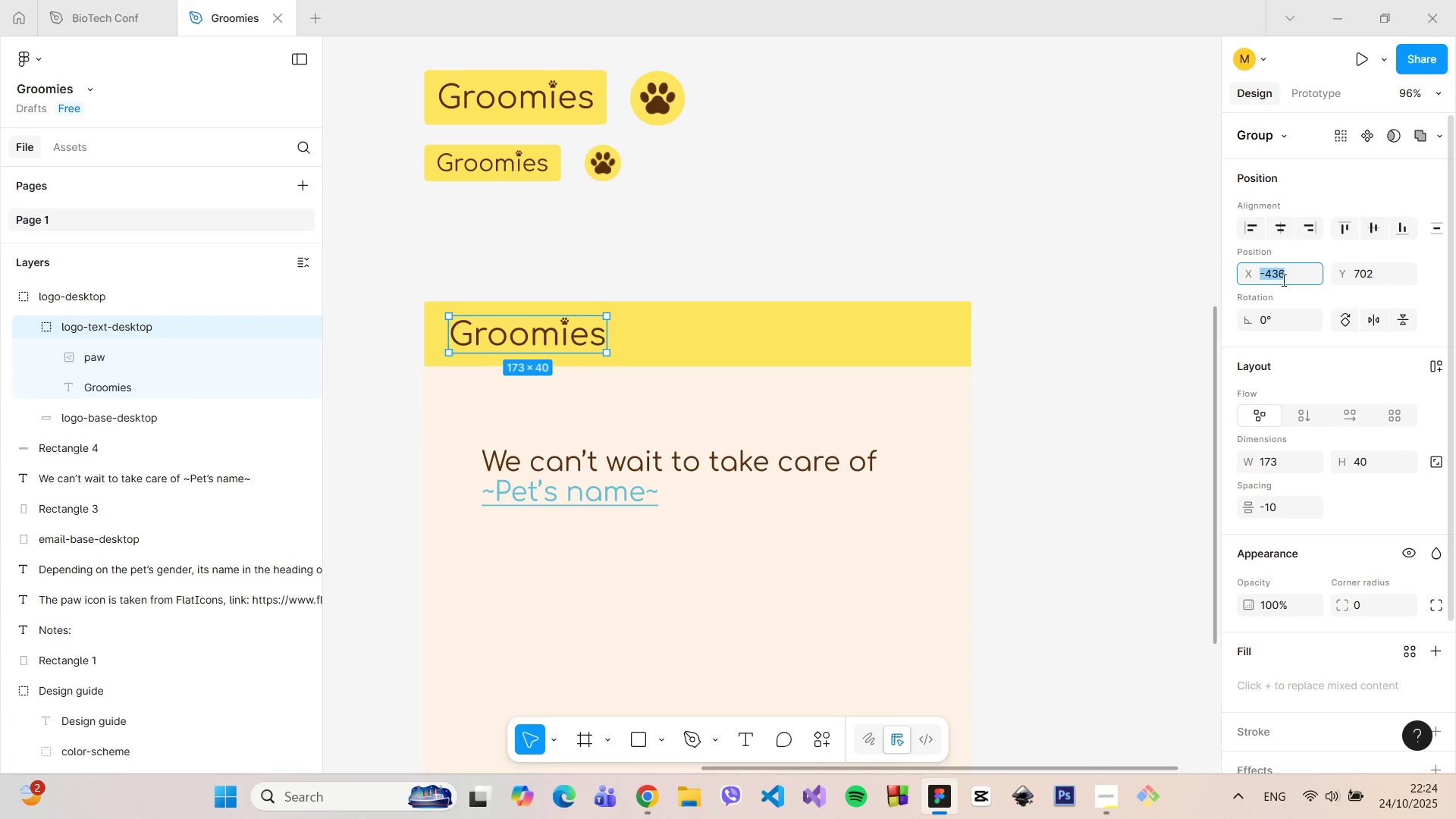 
key(ArrowUp)
 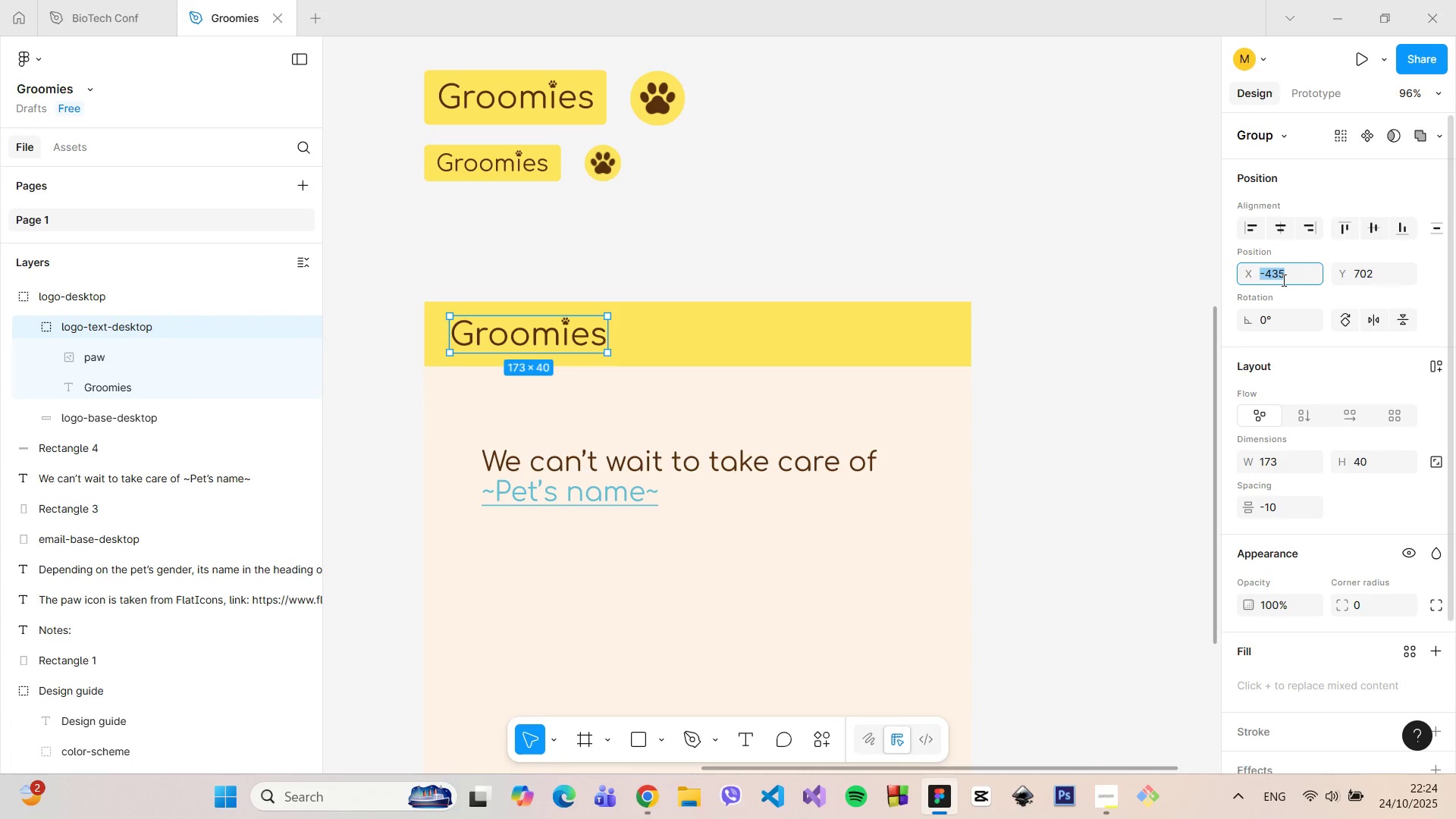 
key(ArrowUp)
 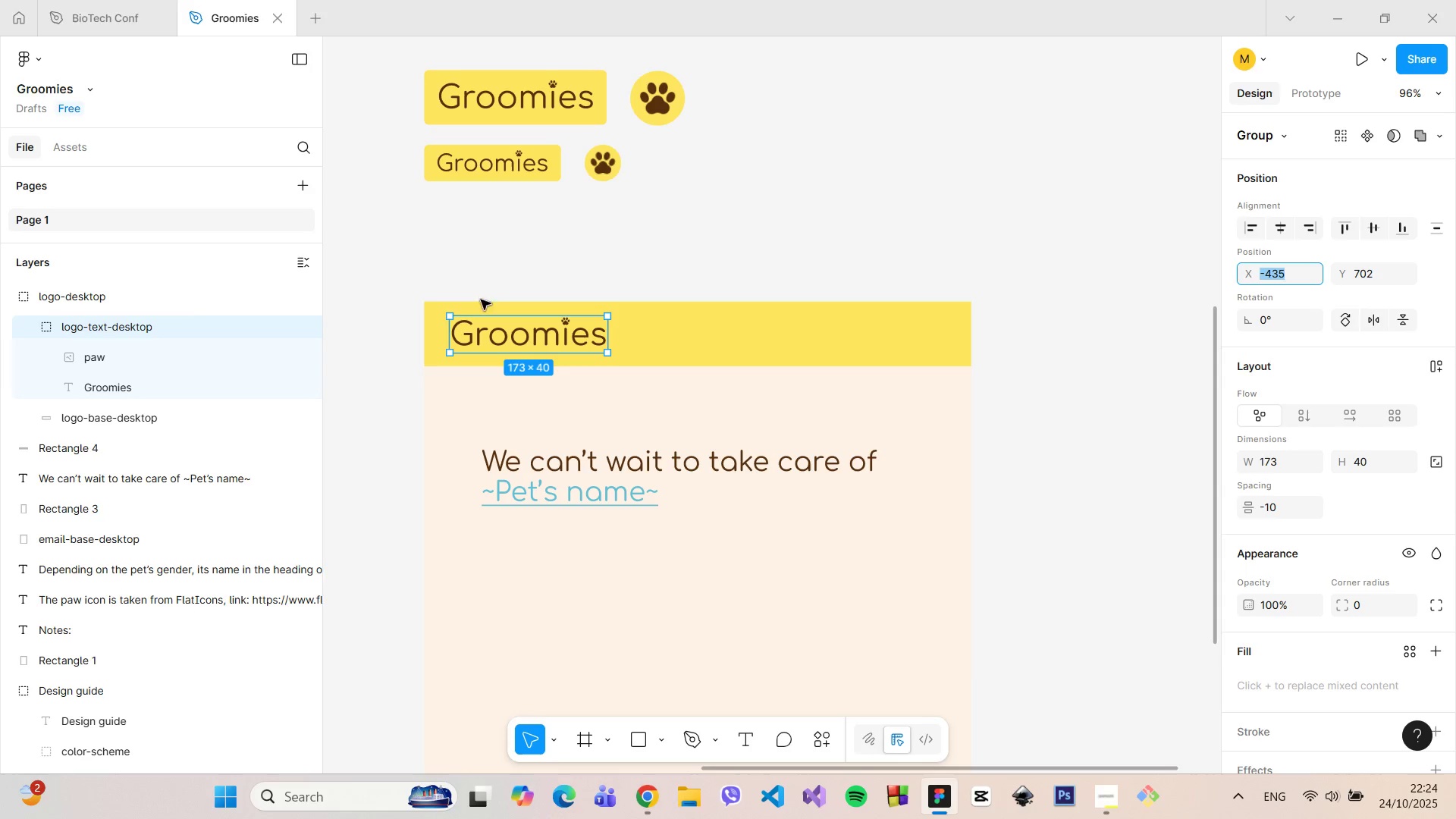 
hold_key(key=AltLeft, duration=1.34)
 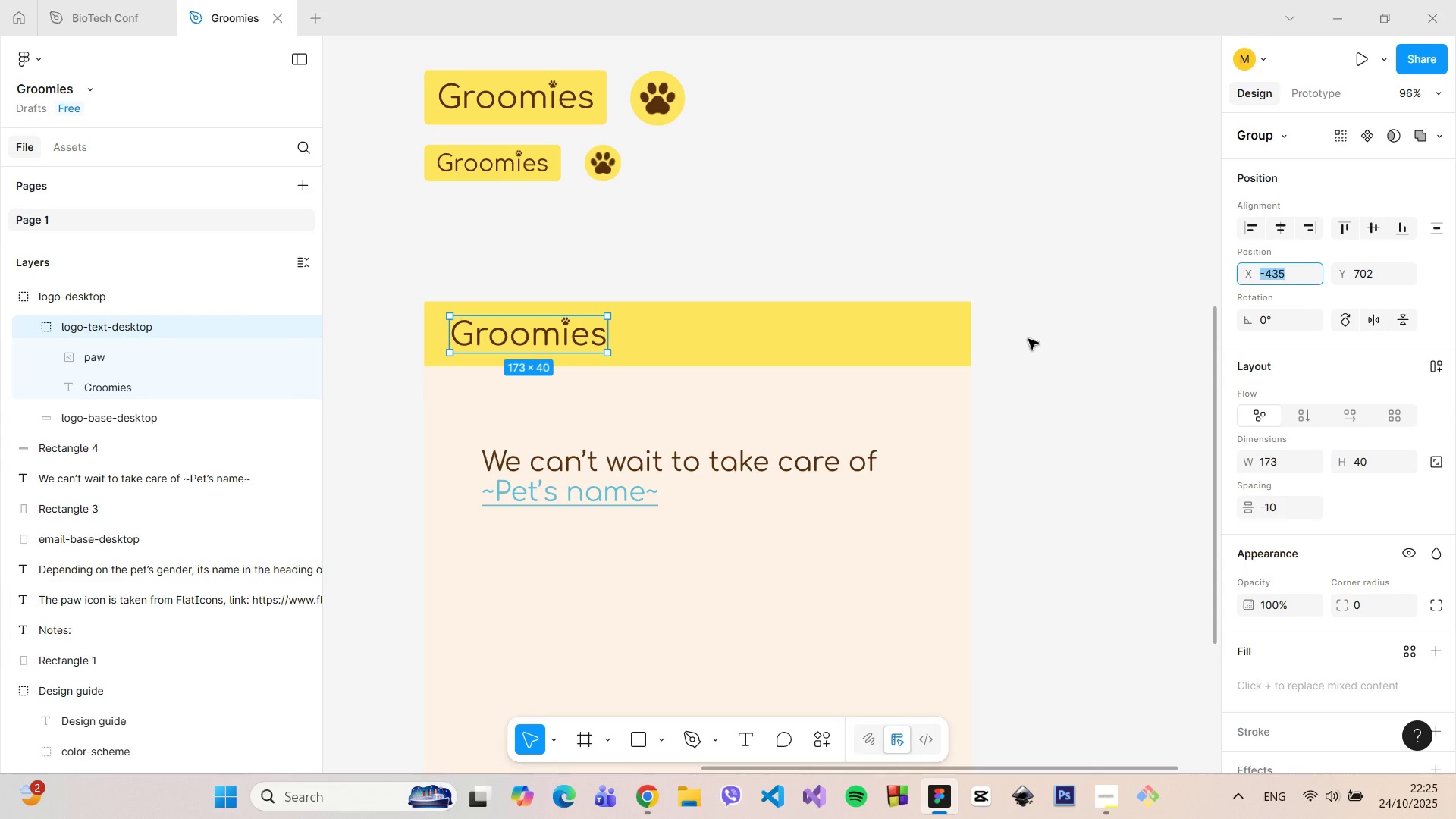 
key(ArrowUp)
 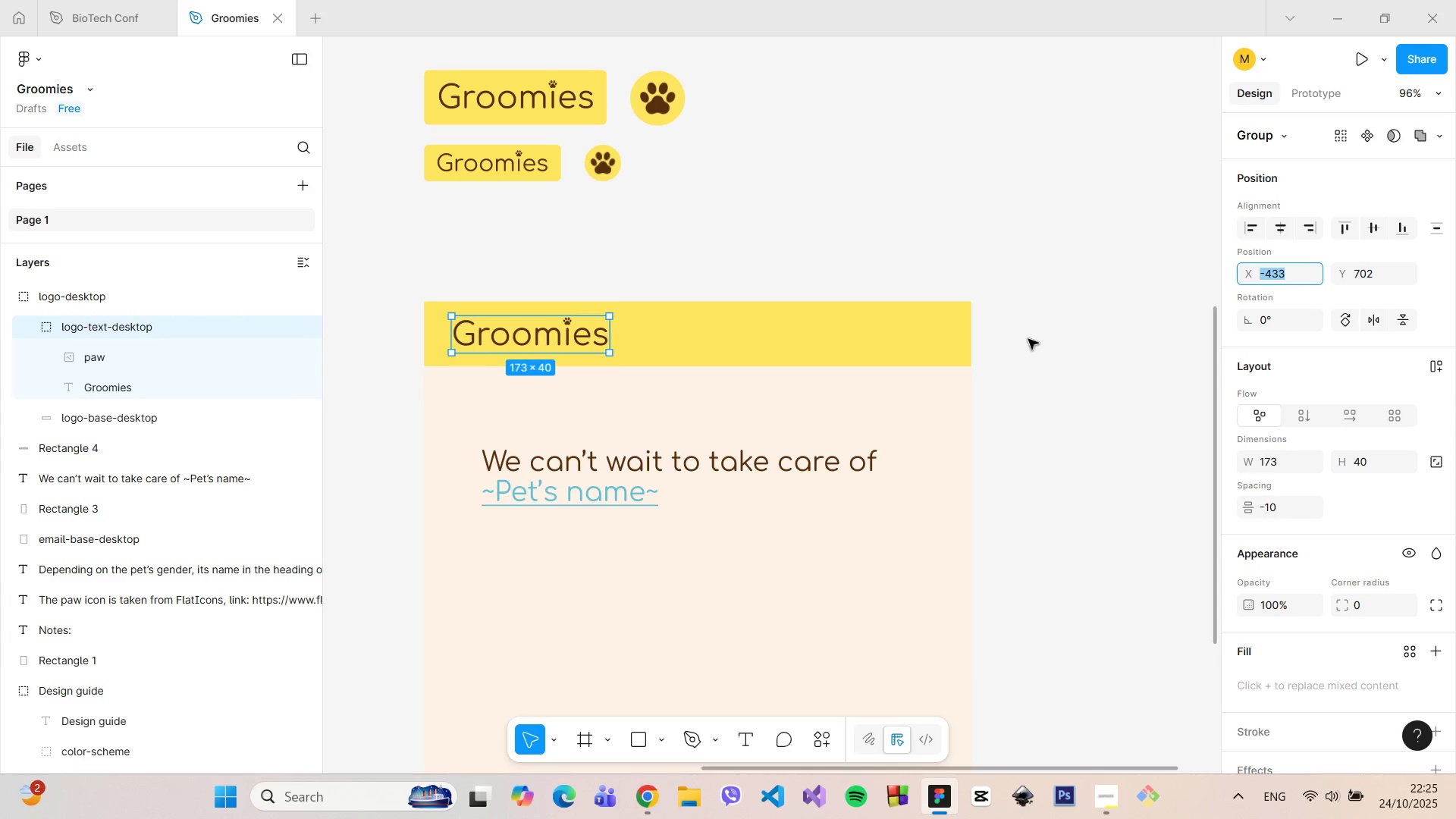 
key(ArrowUp)
 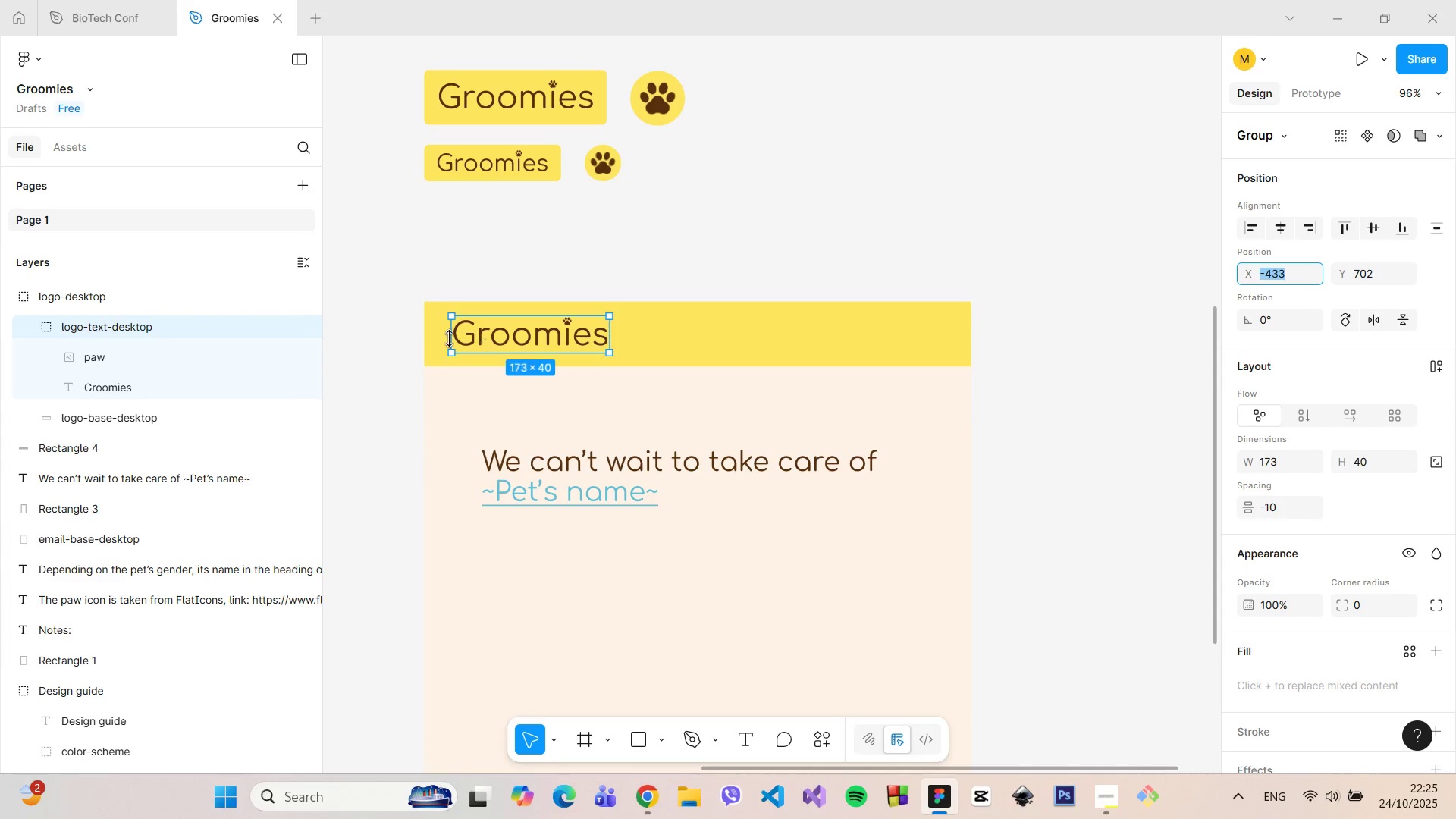 
hold_key(key=AltLeft, duration=0.97)
 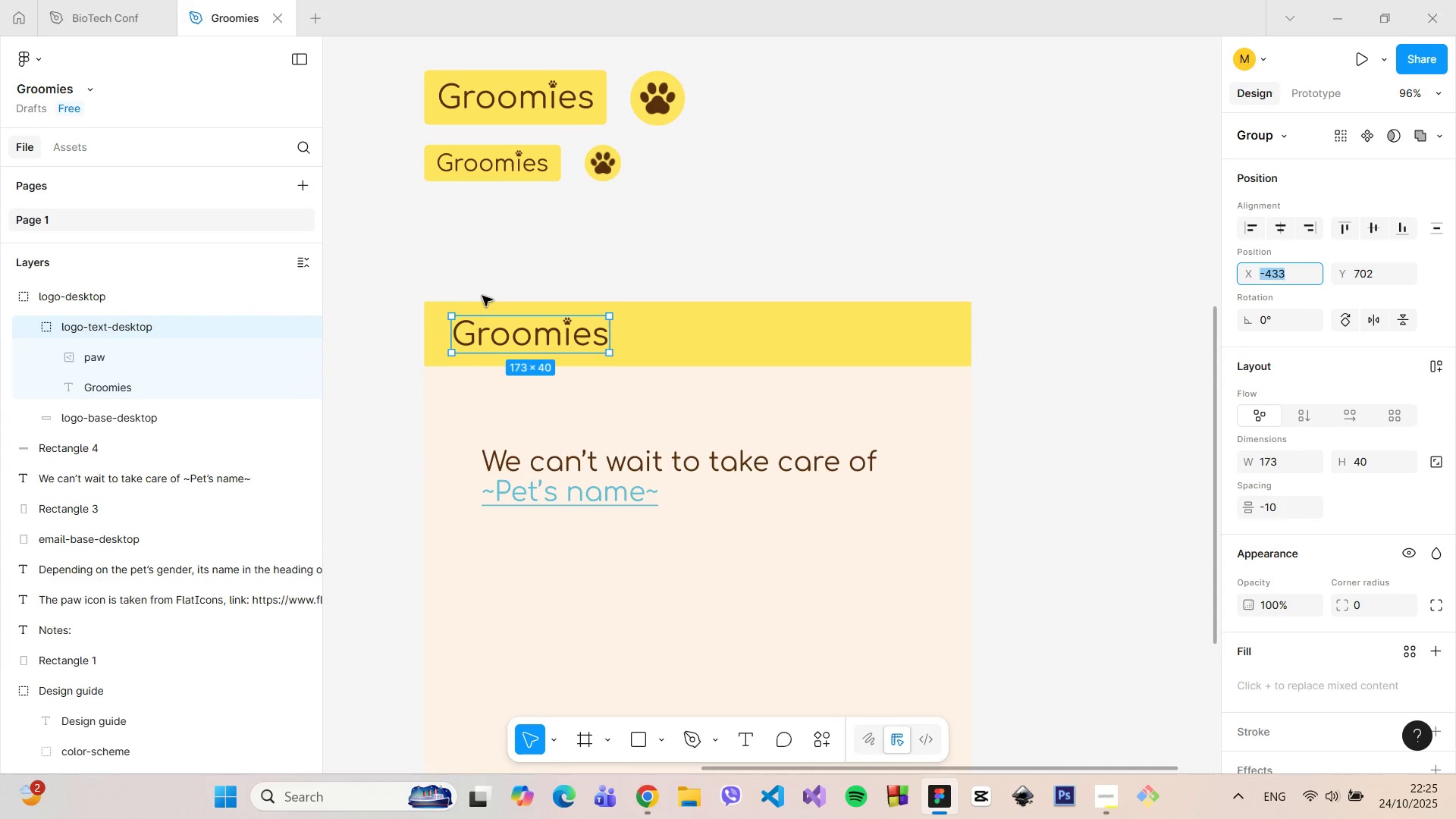 
hold_key(key=AltLeft, duration=0.34)
 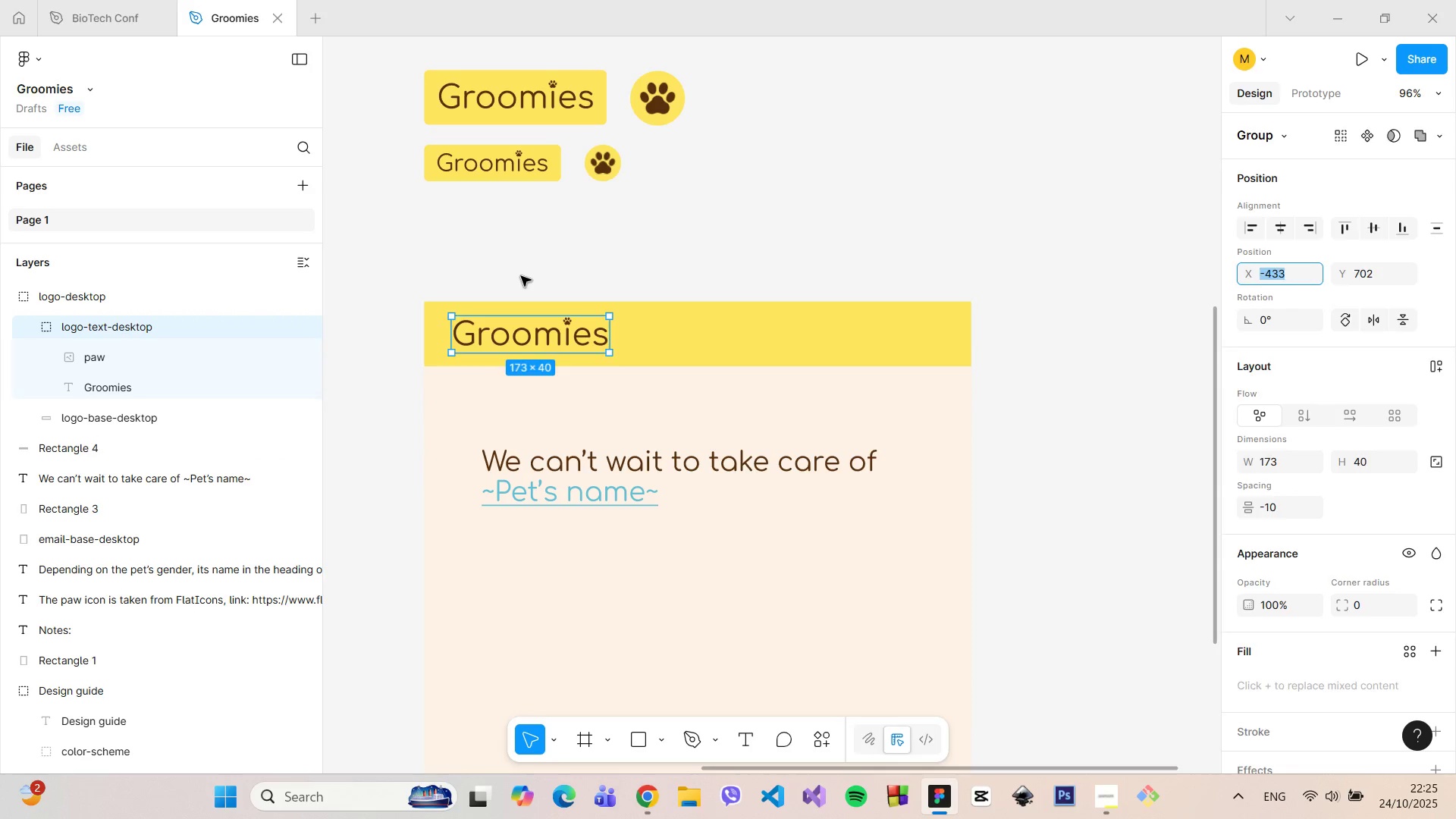 
left_click([520, 276])
 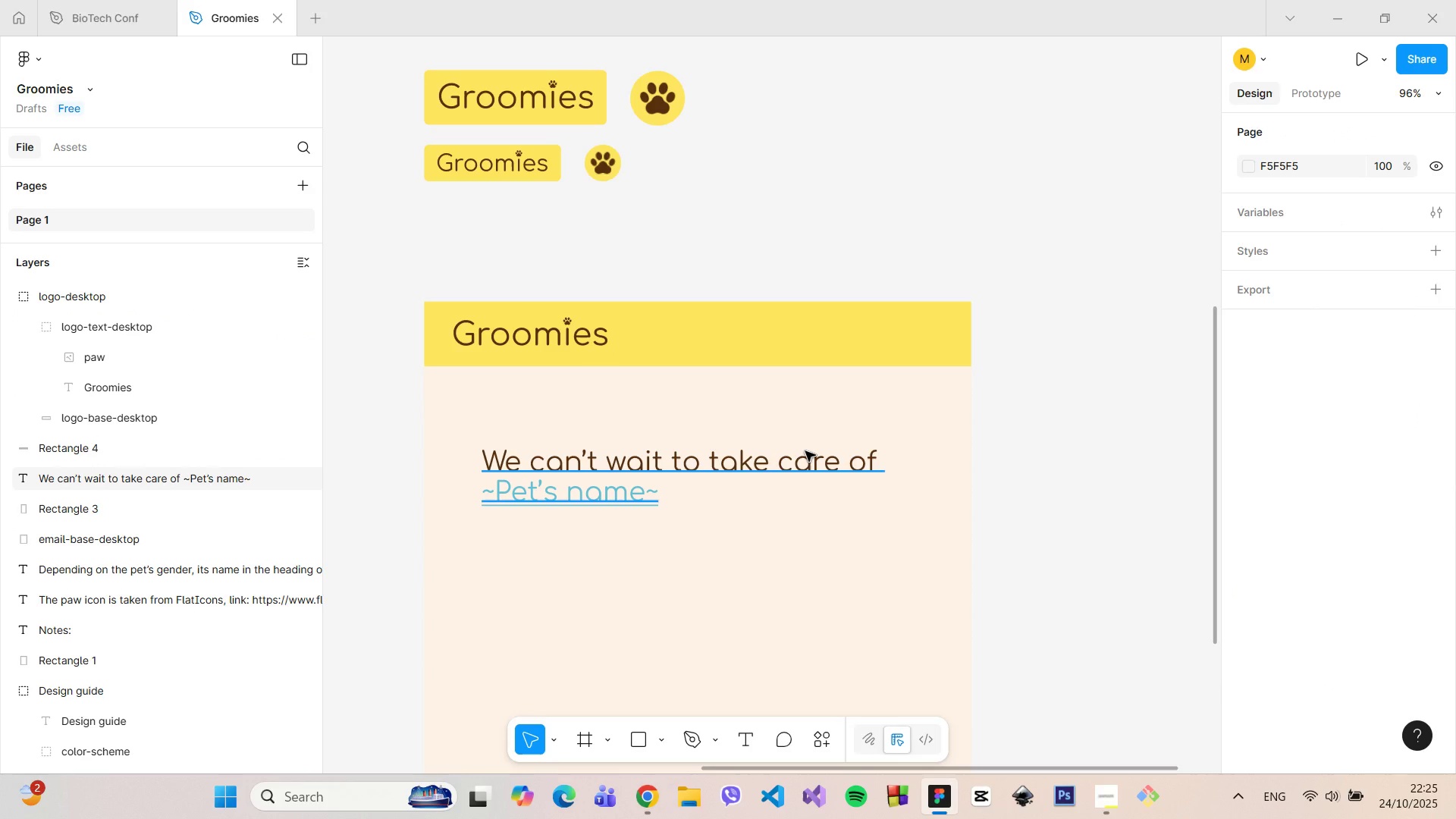 
wait(8.68)
 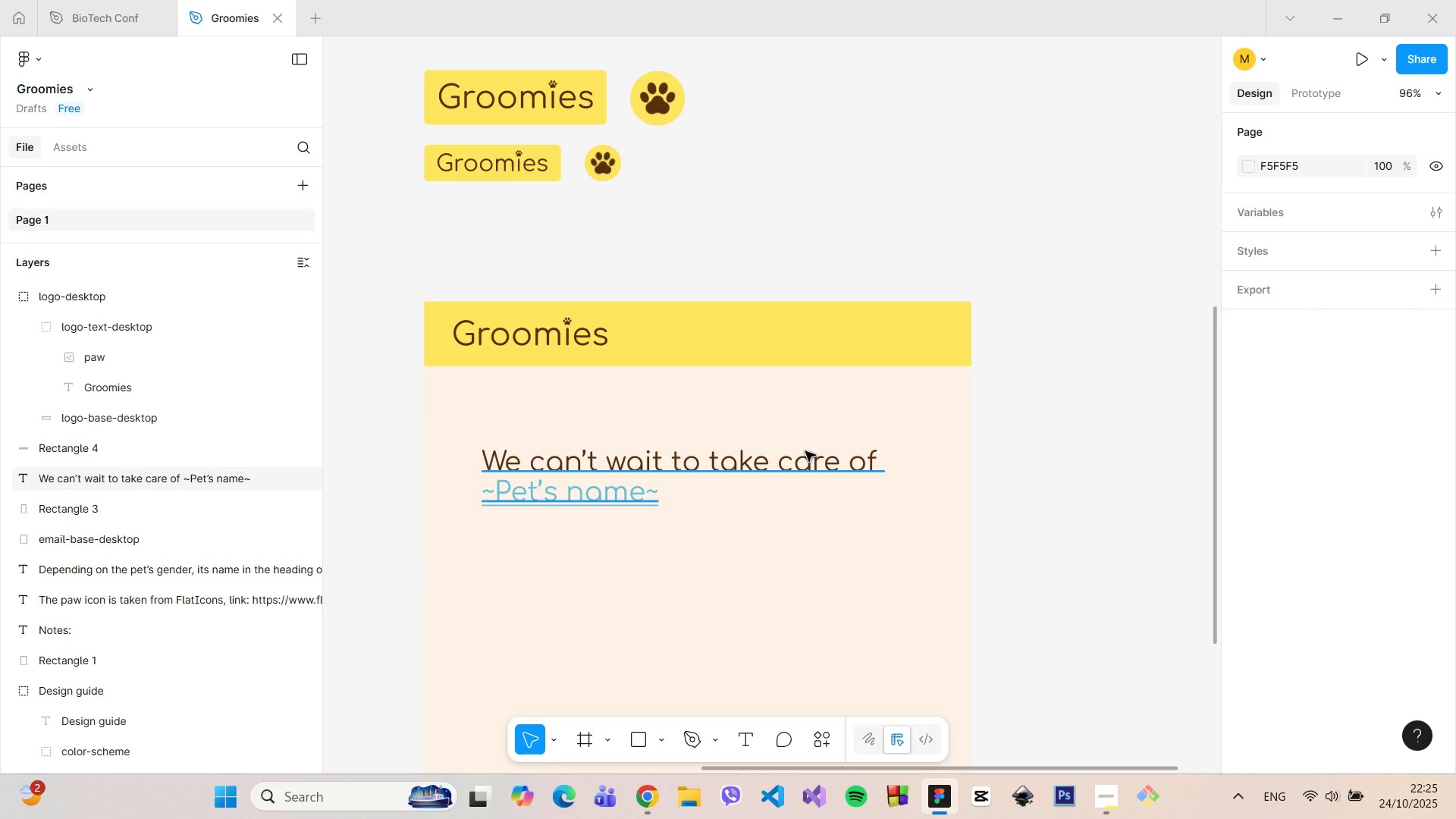 
left_click([746, 736])
 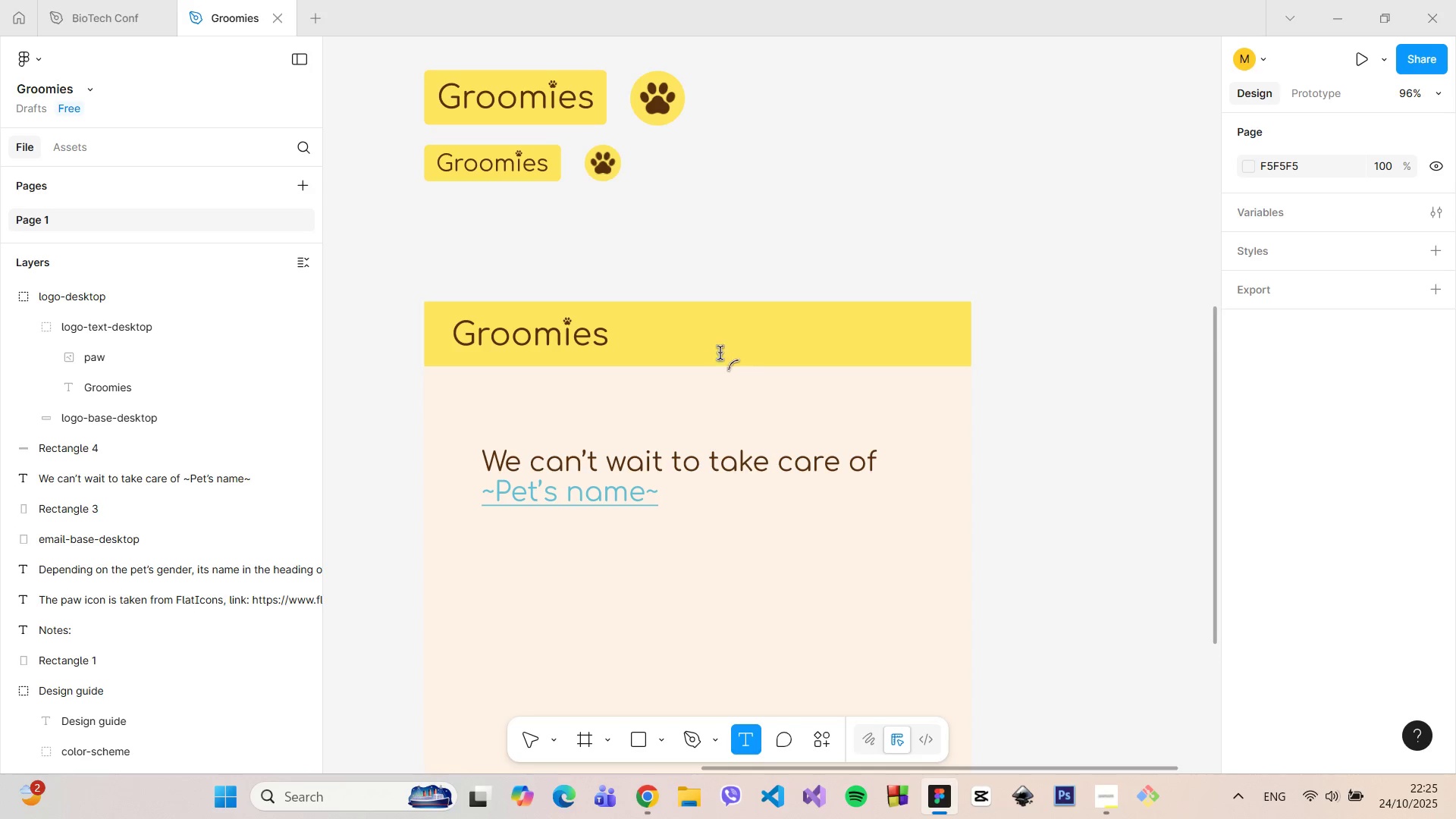 
left_click([692, 328])
 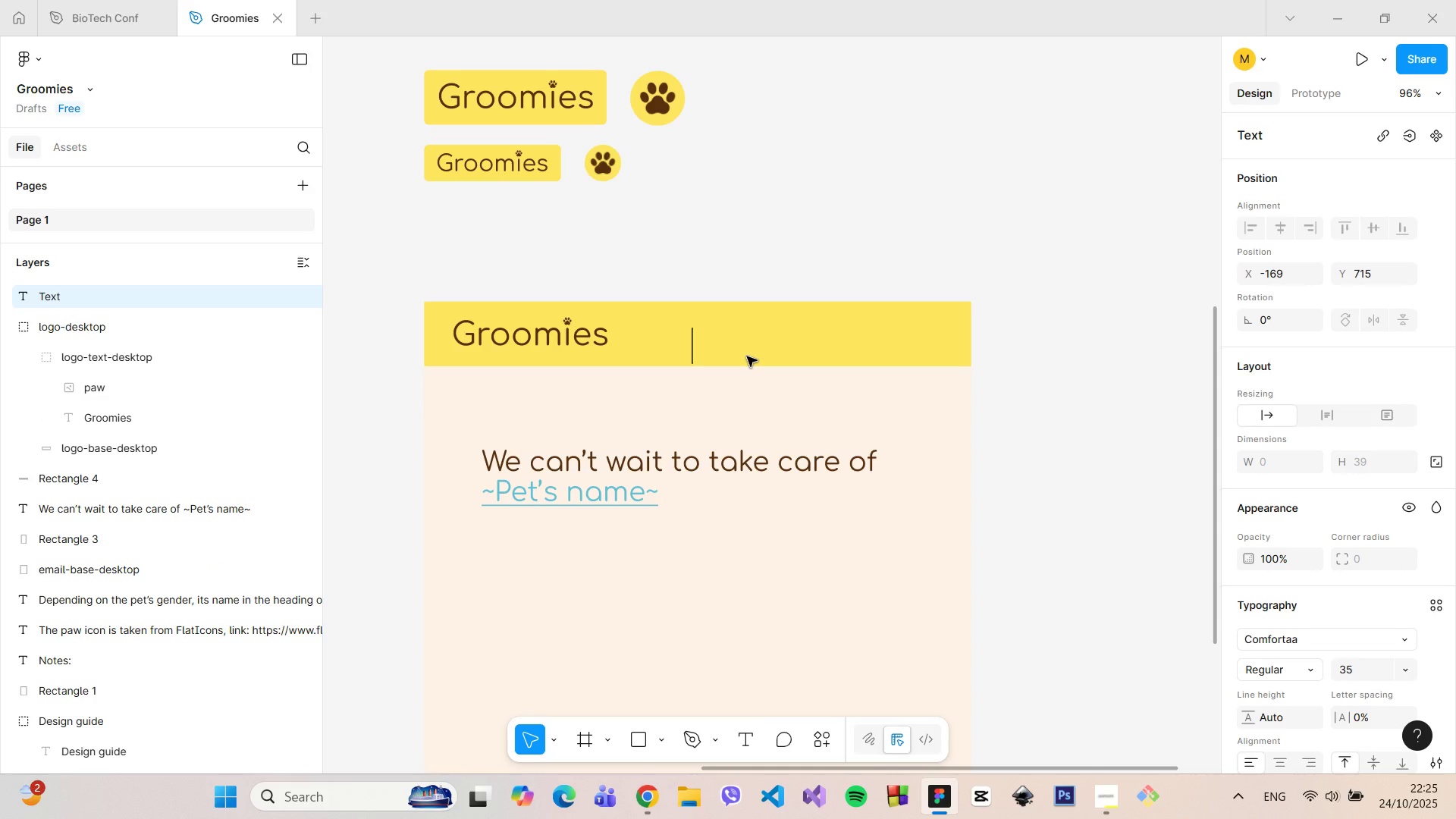 
type(Appointment Conformation)
 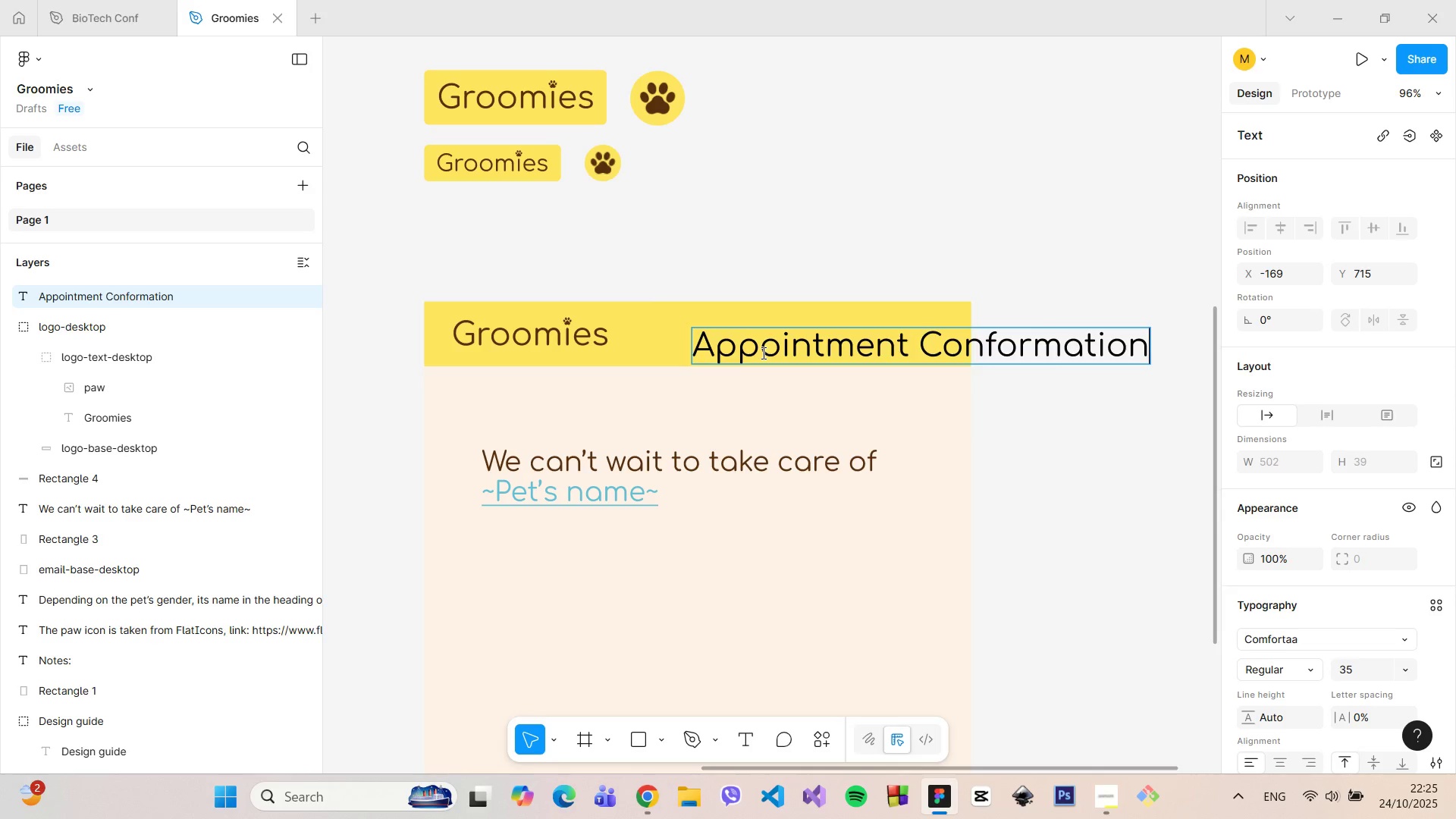 
double_click([762, 353])
 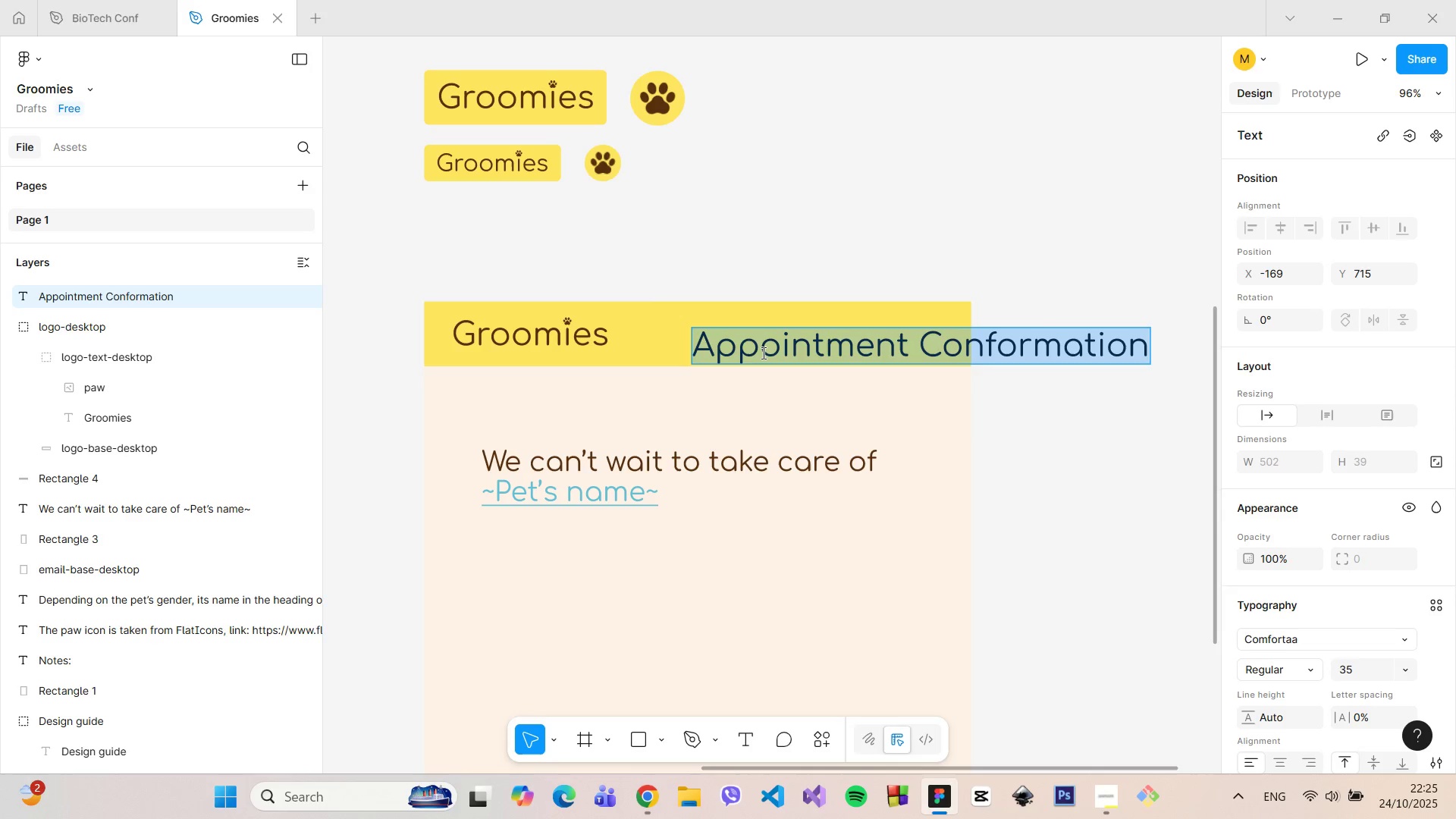 
triple_click([762, 353])
 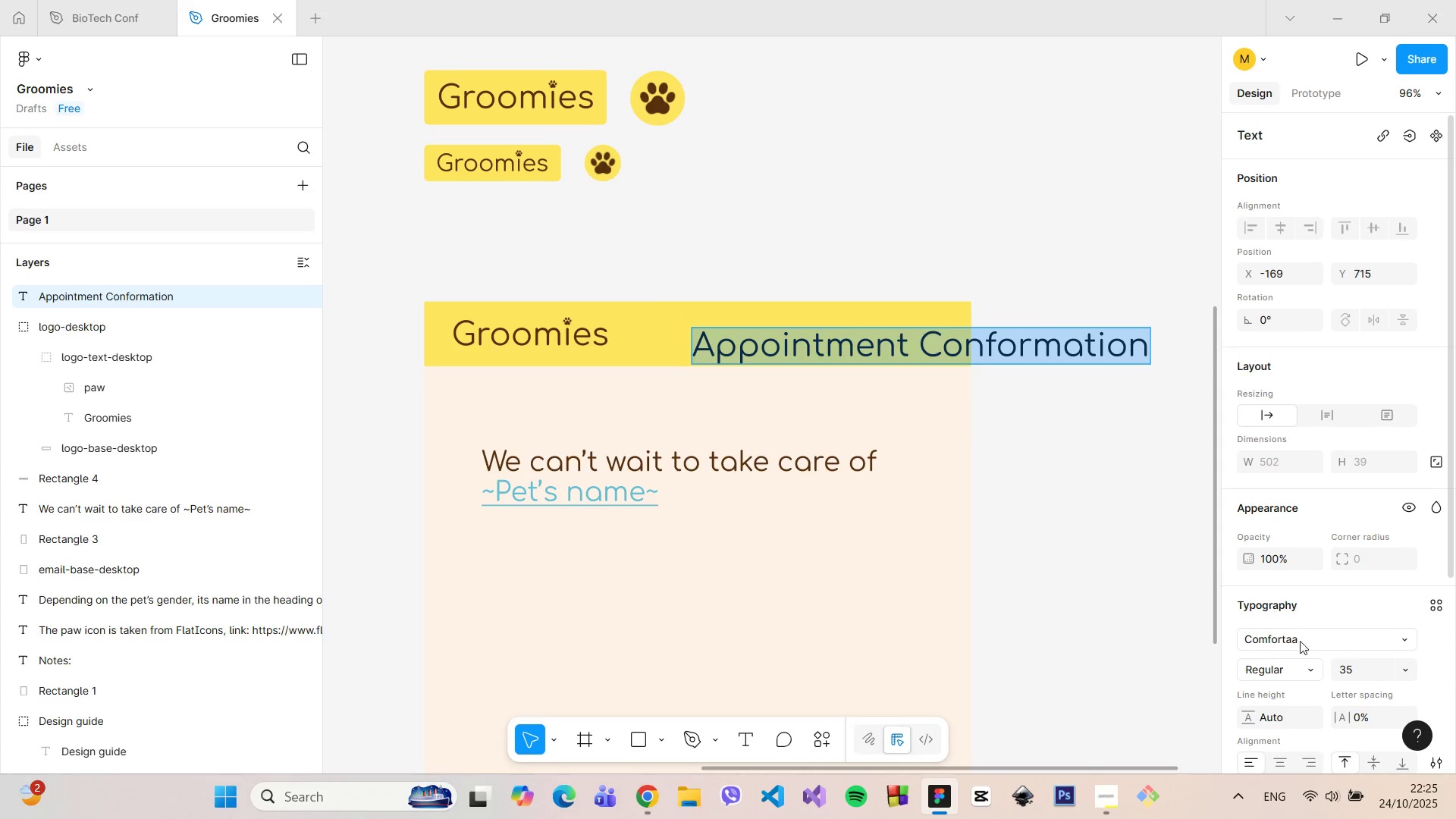 
scroll: coordinate [1307, 650], scroll_direction: down, amount: 4.0
 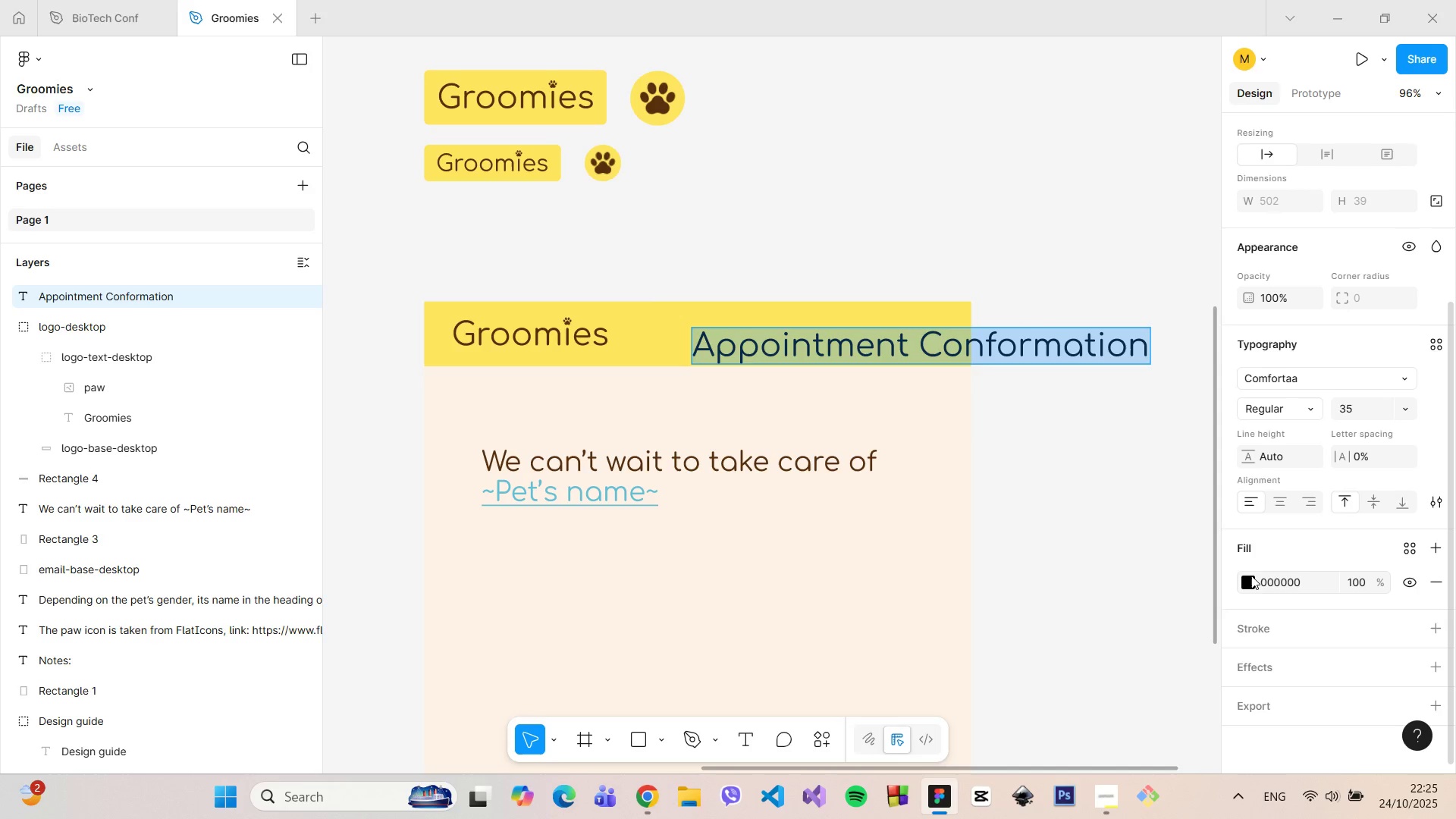 
left_click([1250, 578])
 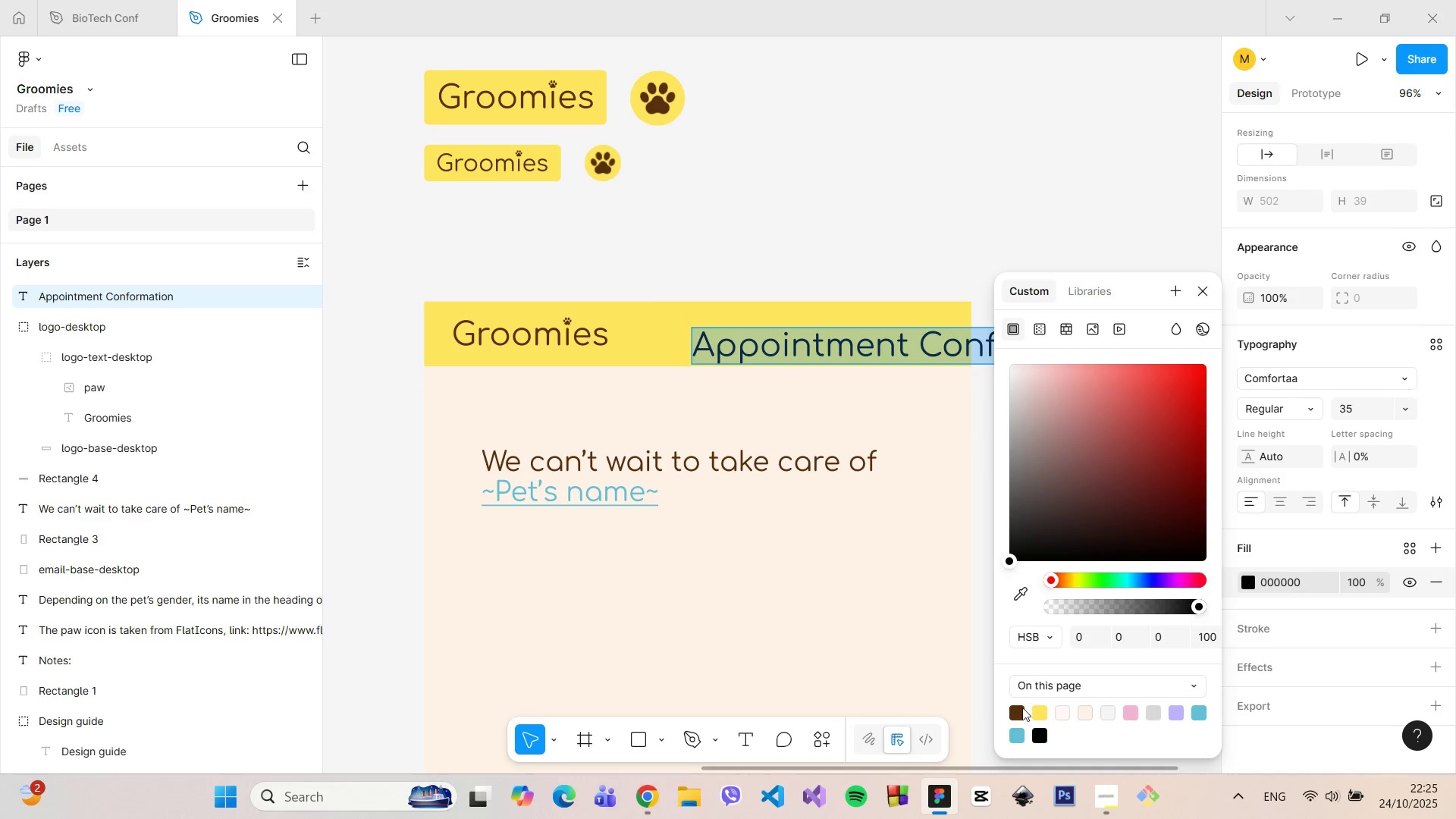 
left_click([1019, 707])
 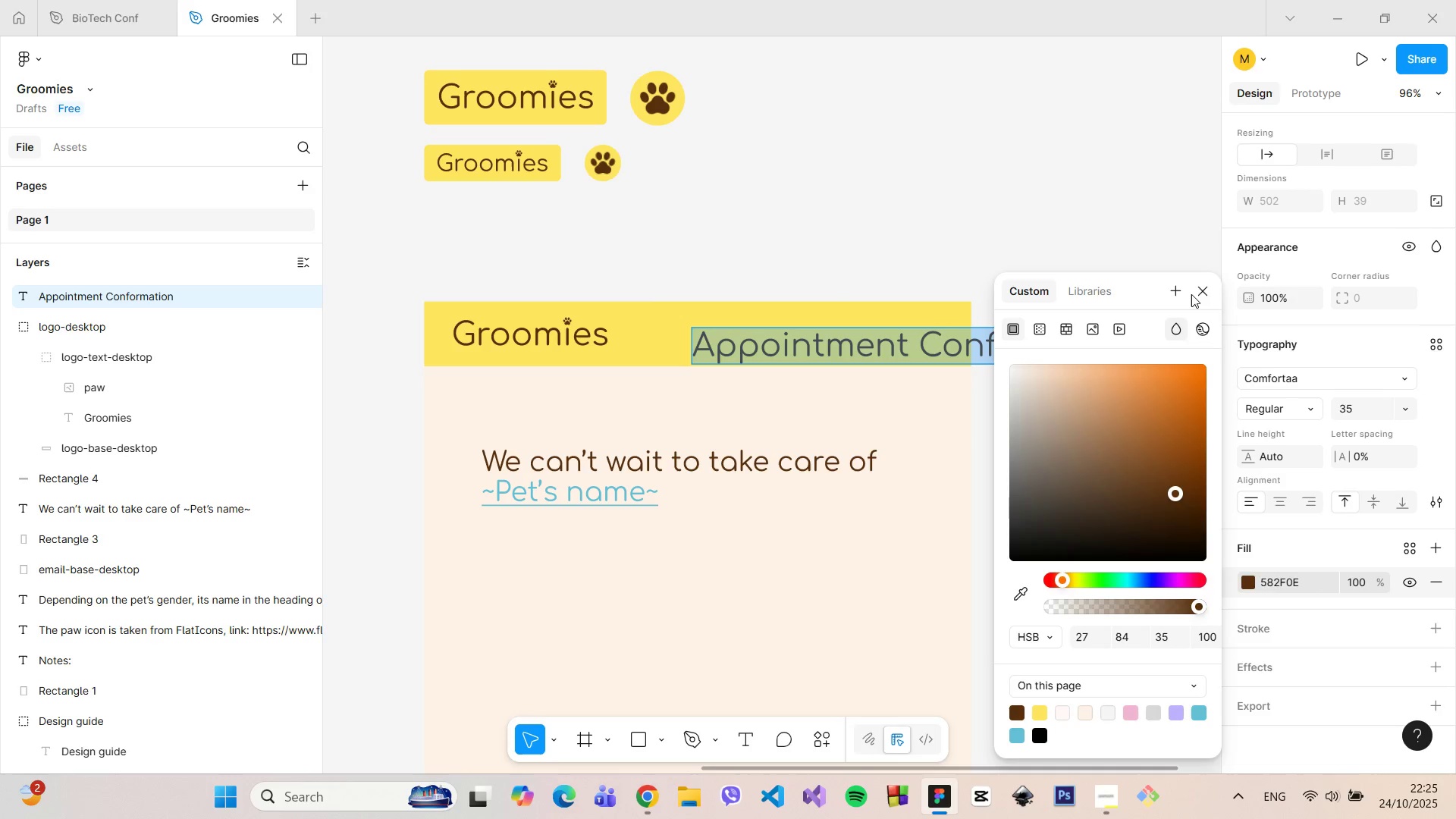 
left_click([1202, 291])
 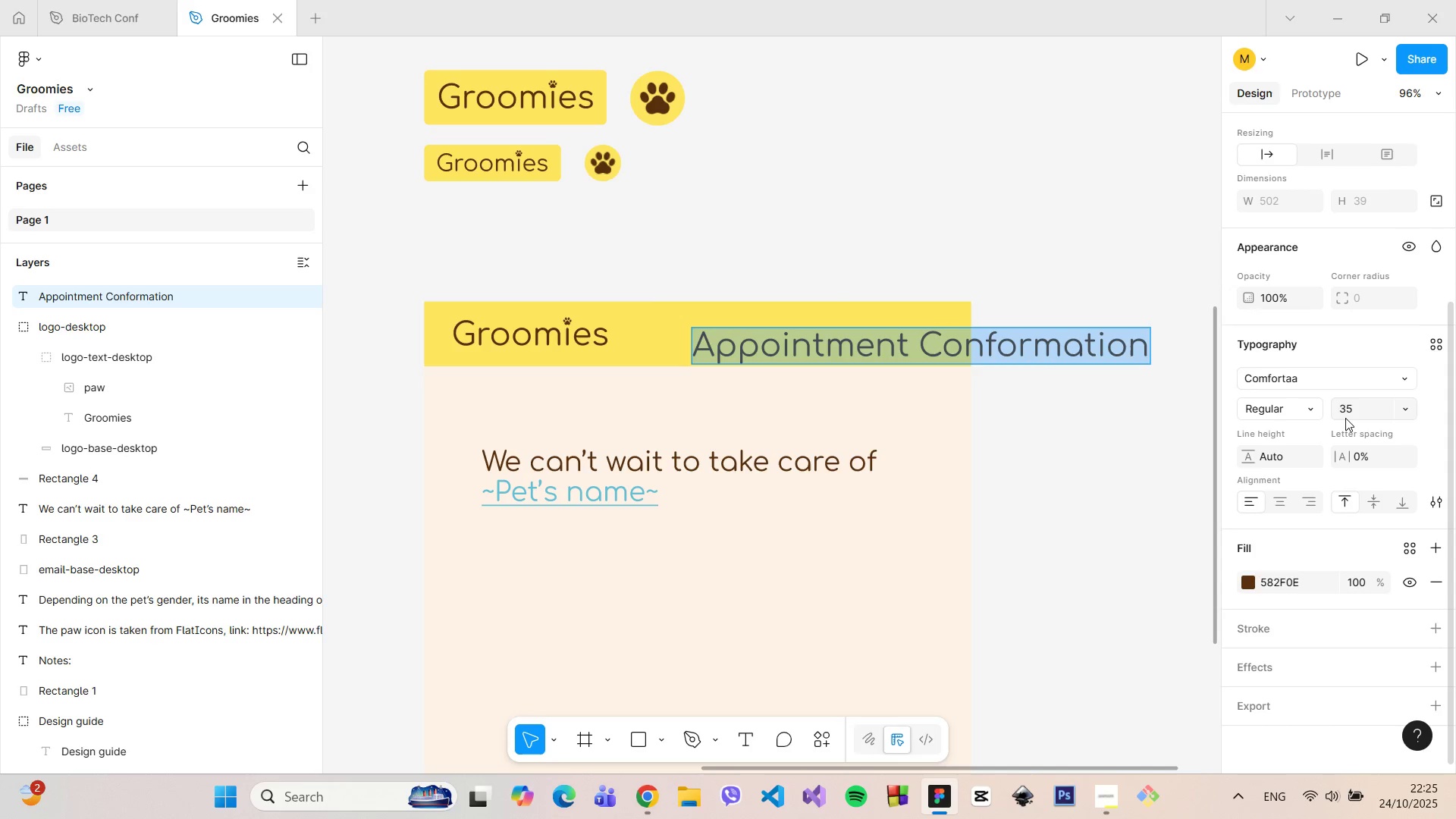 
left_click([1345, 418])
 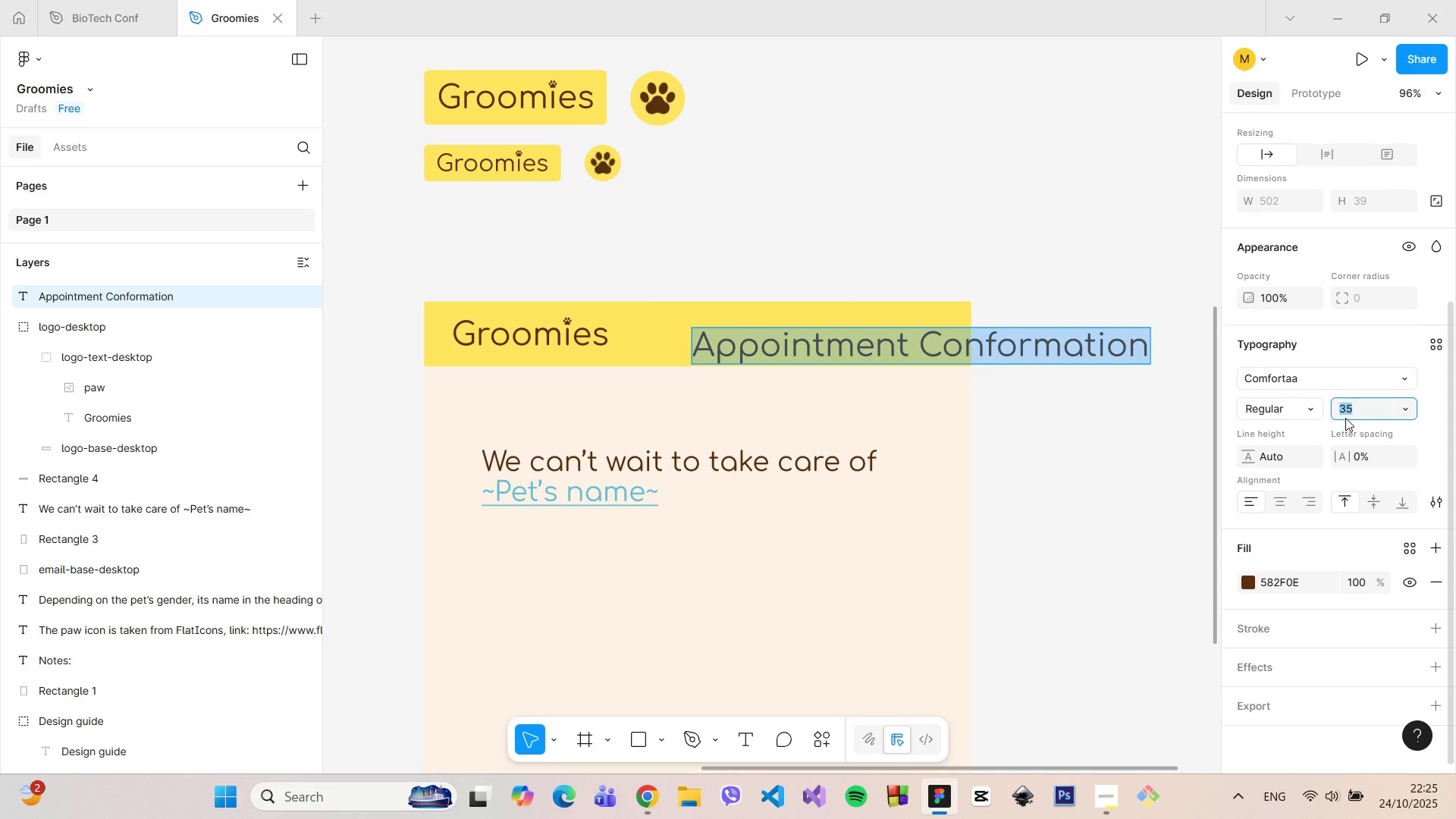 
type(25)
 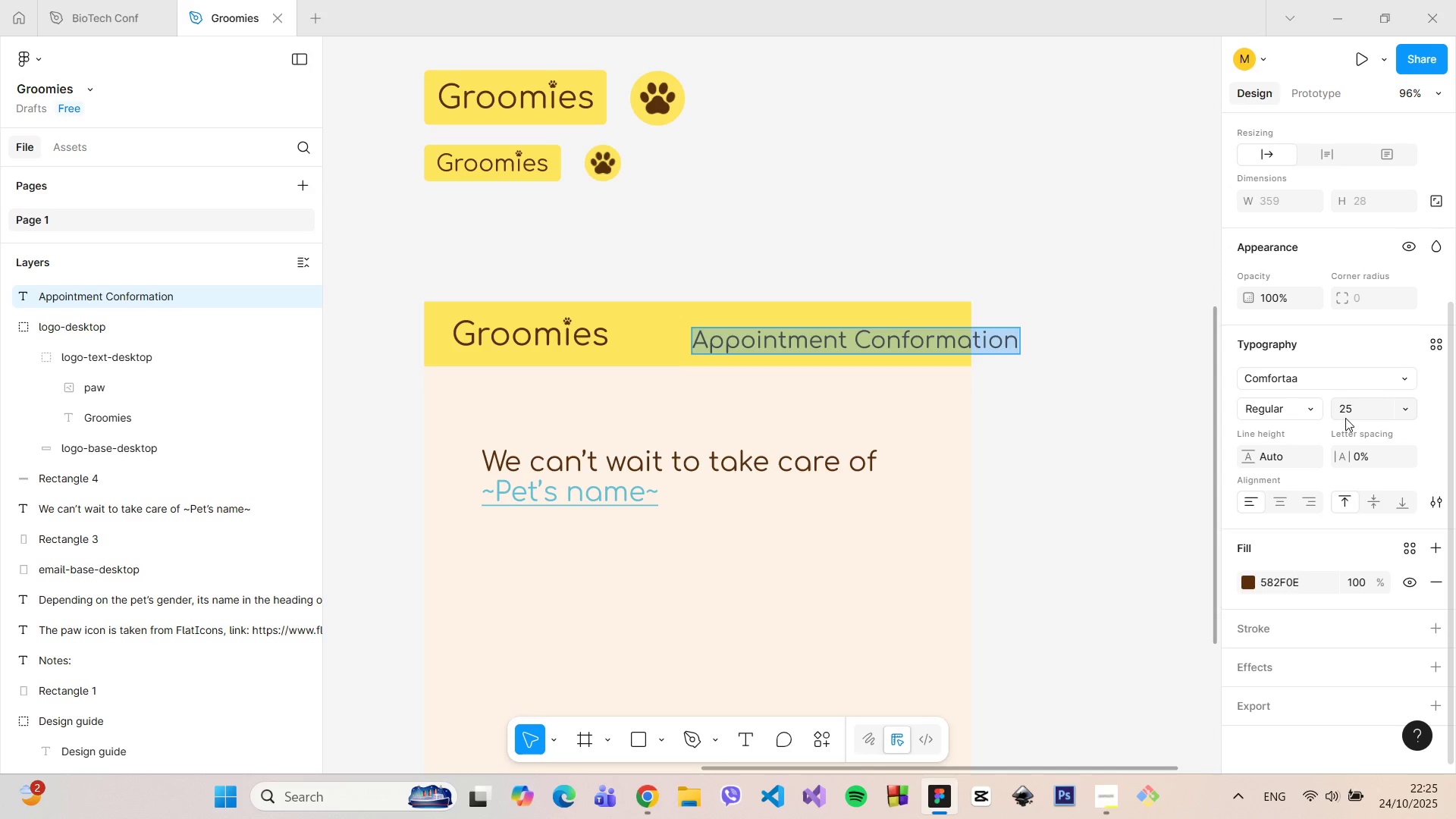 
key(Enter)
 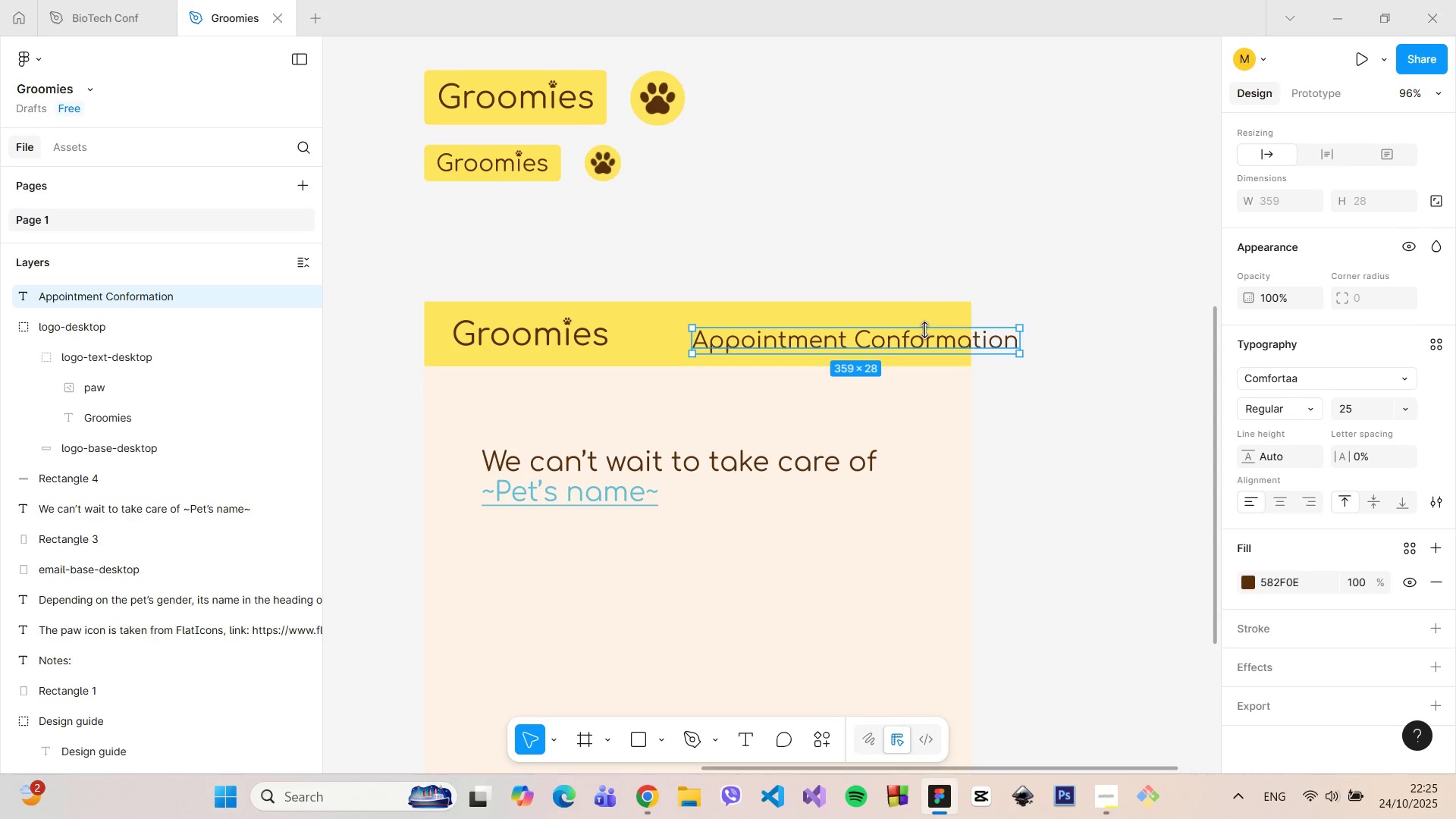 
left_click_drag(start_coordinate=[924, 334], to_coordinate=[872, 327])
 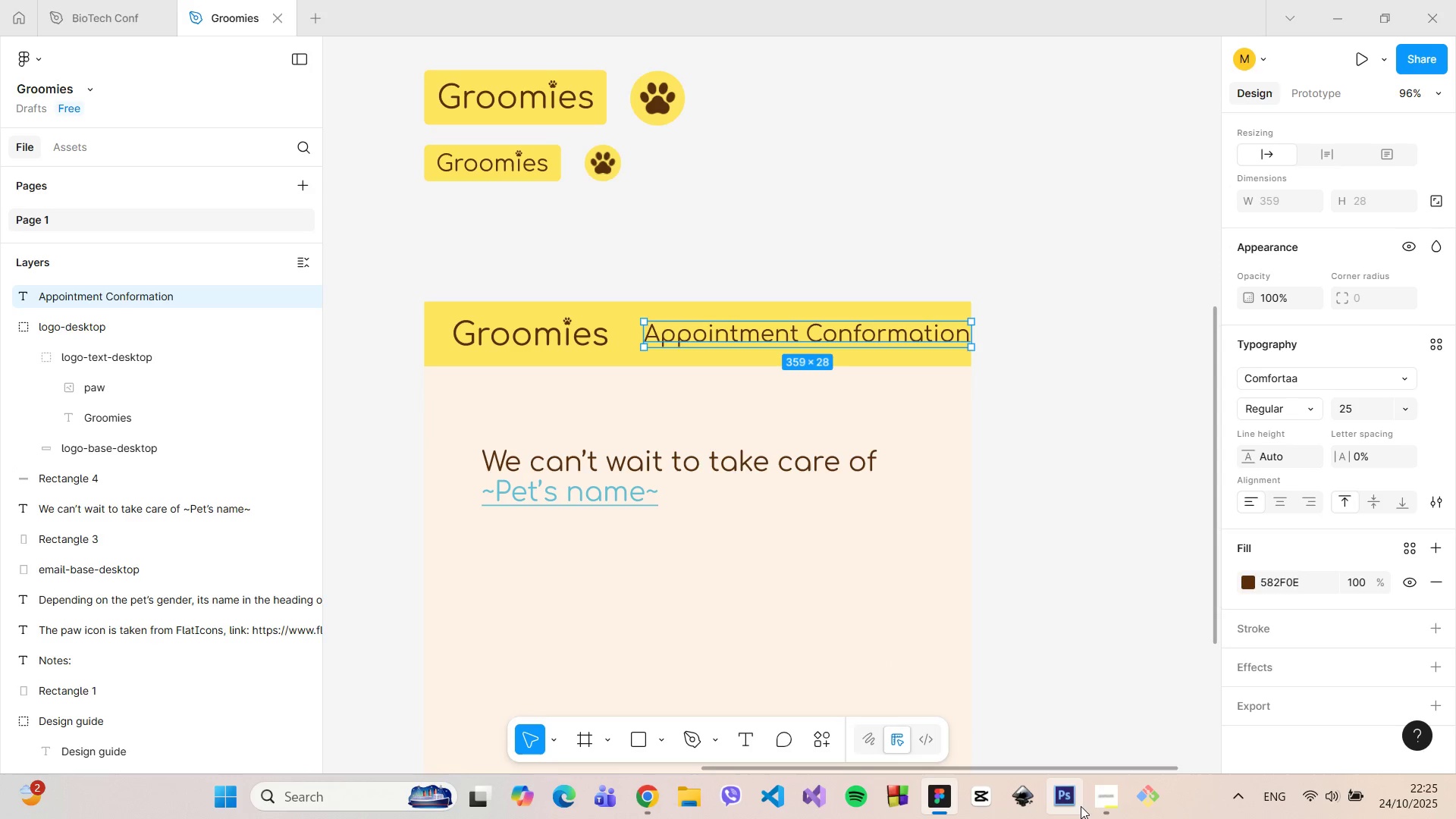 
left_click([1100, 808])